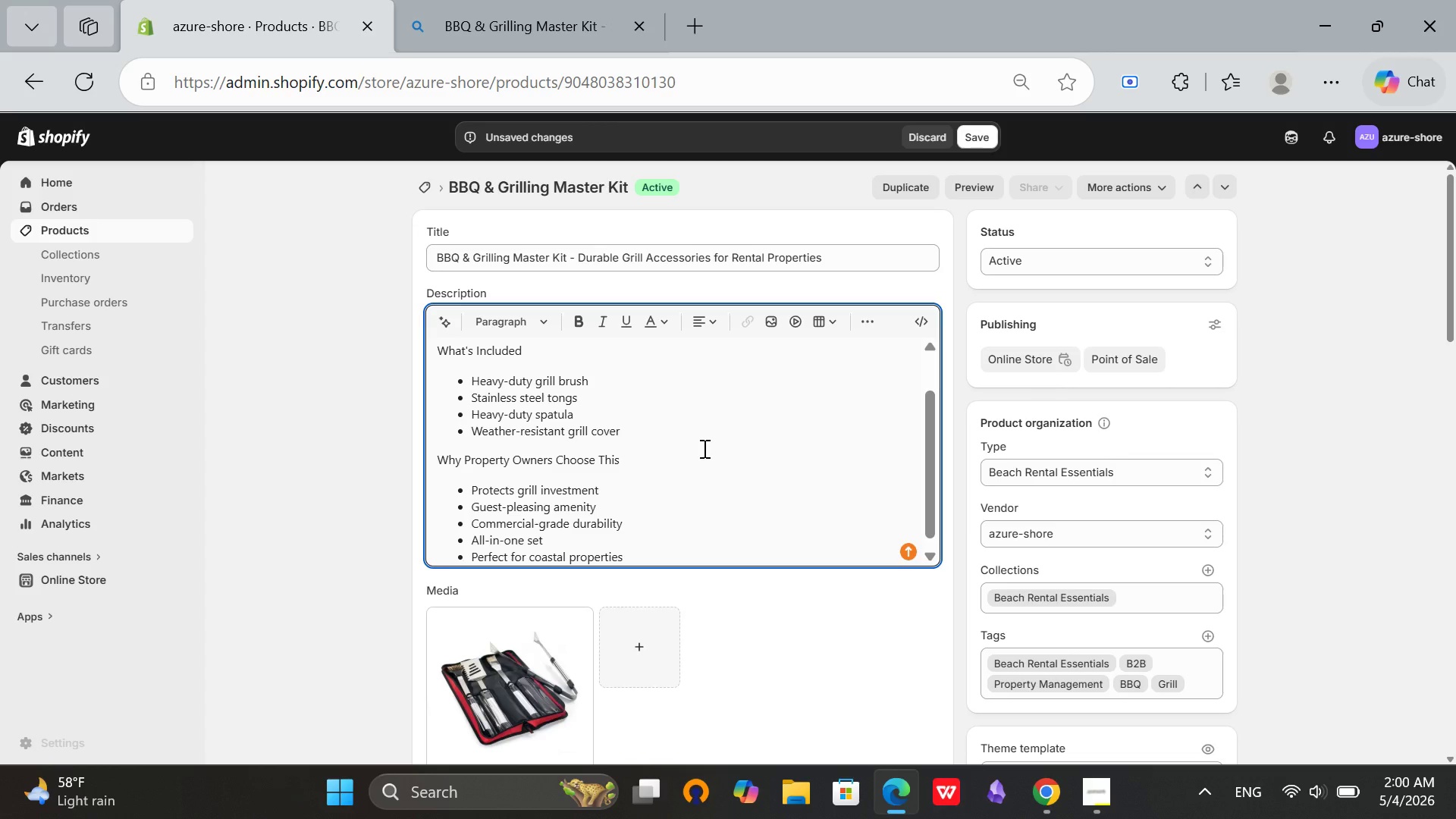 
key(Enter)
 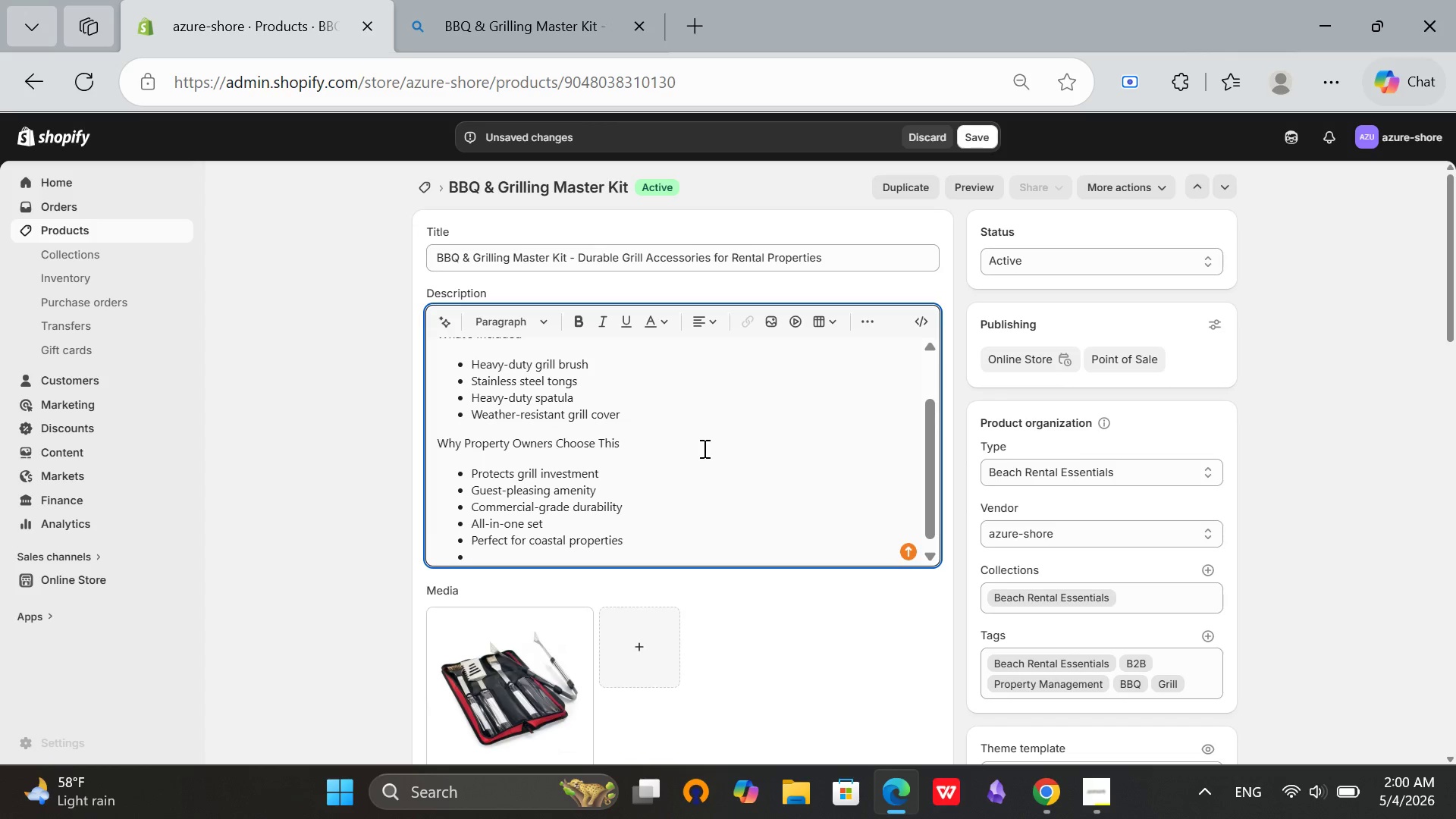 
type(Trusted by )
 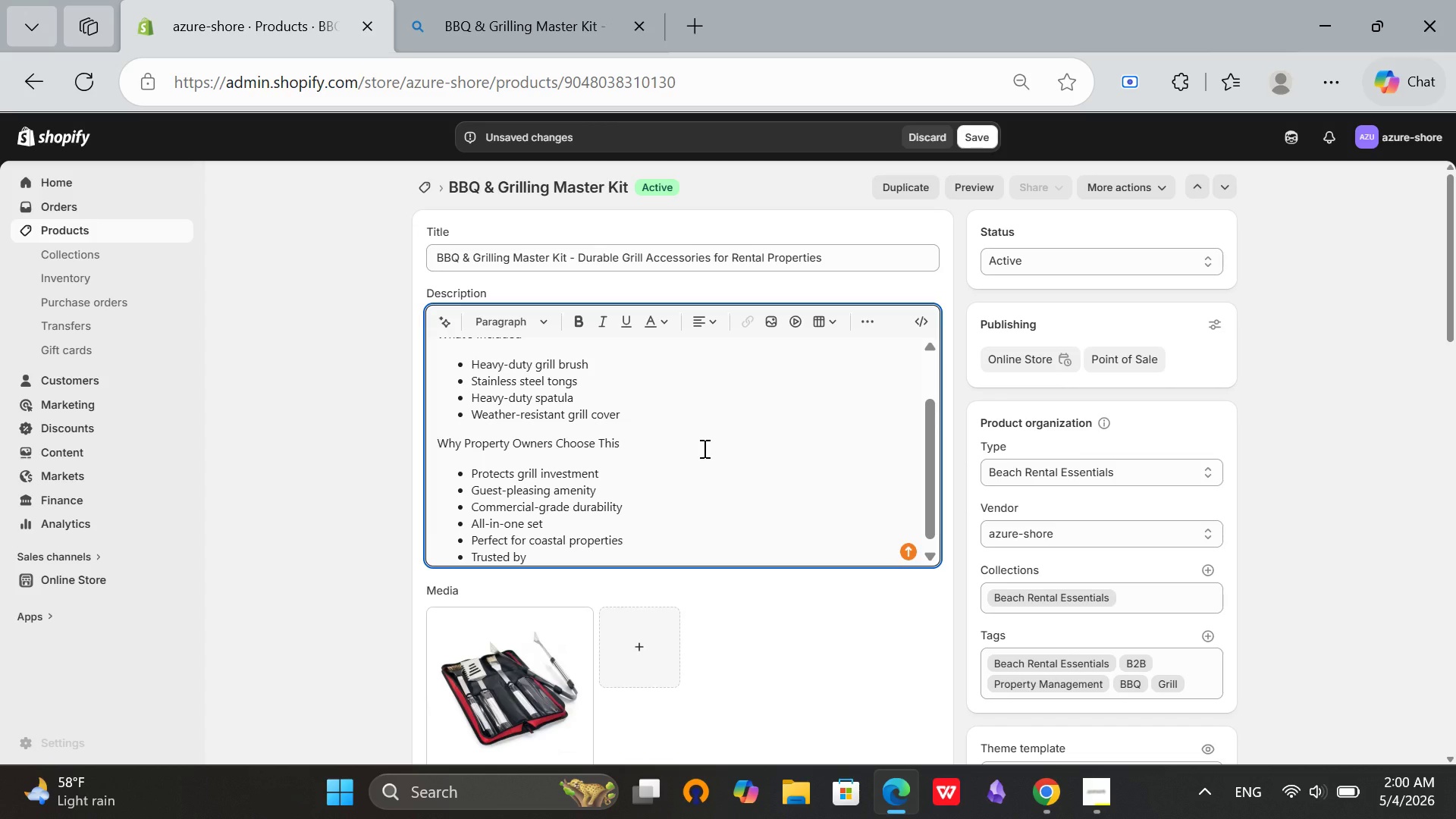 
type(Azure Shore)
 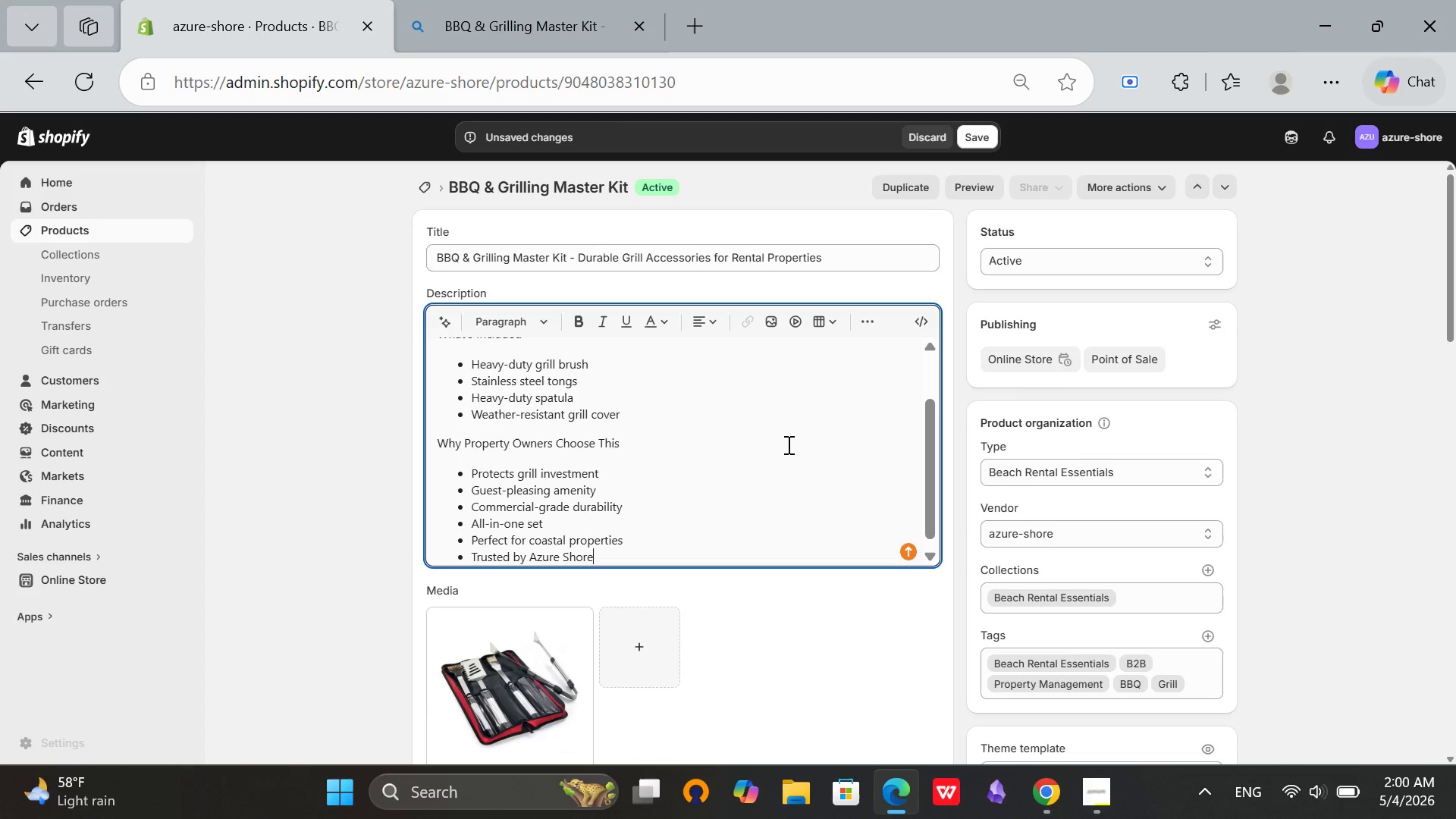 
scroll: coordinate [767, 469], scroll_direction: down, amount: 3.0
 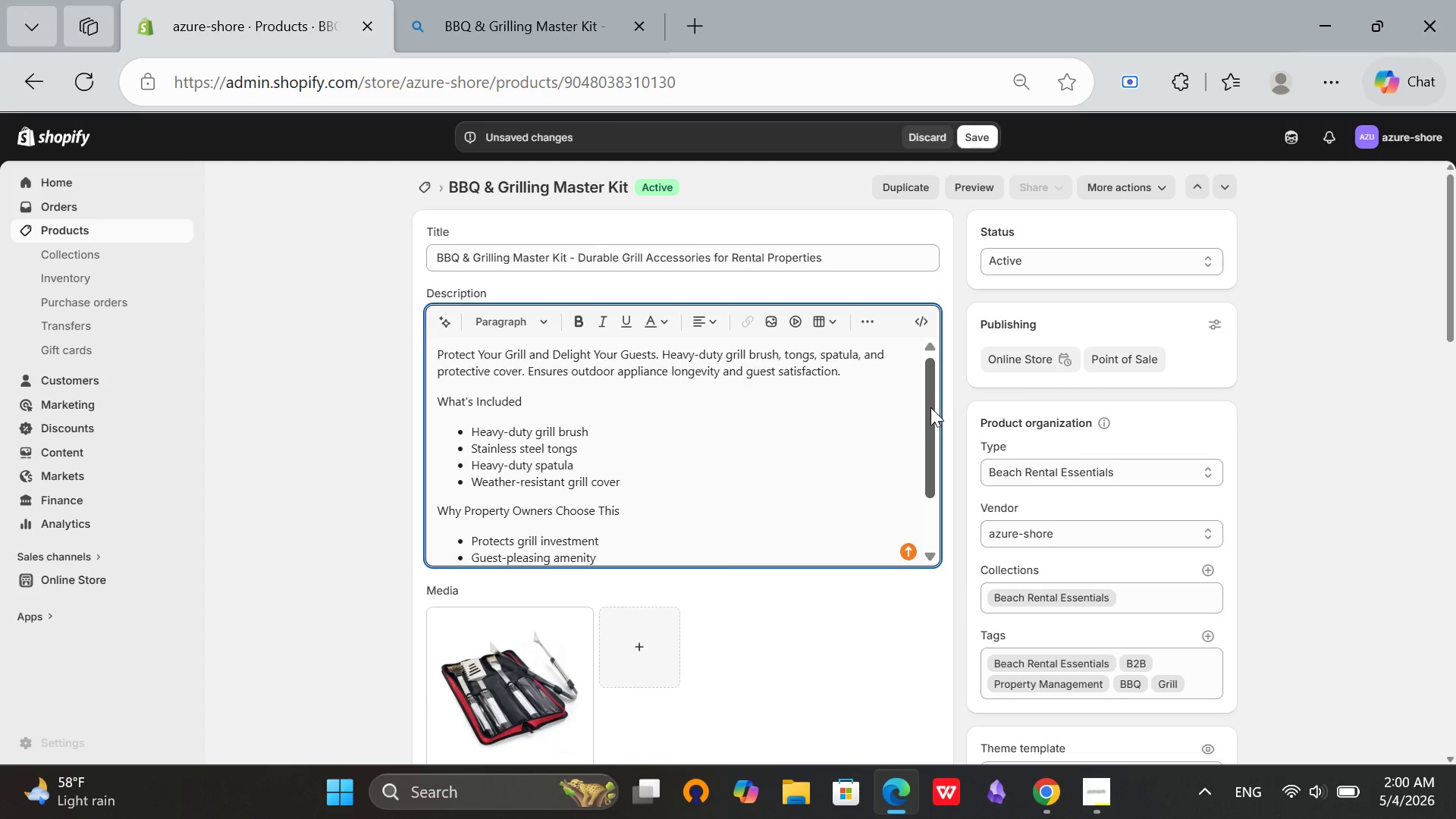 
left_click_drag(start_coordinate=[930, 407], to_coordinate=[924, 530])
 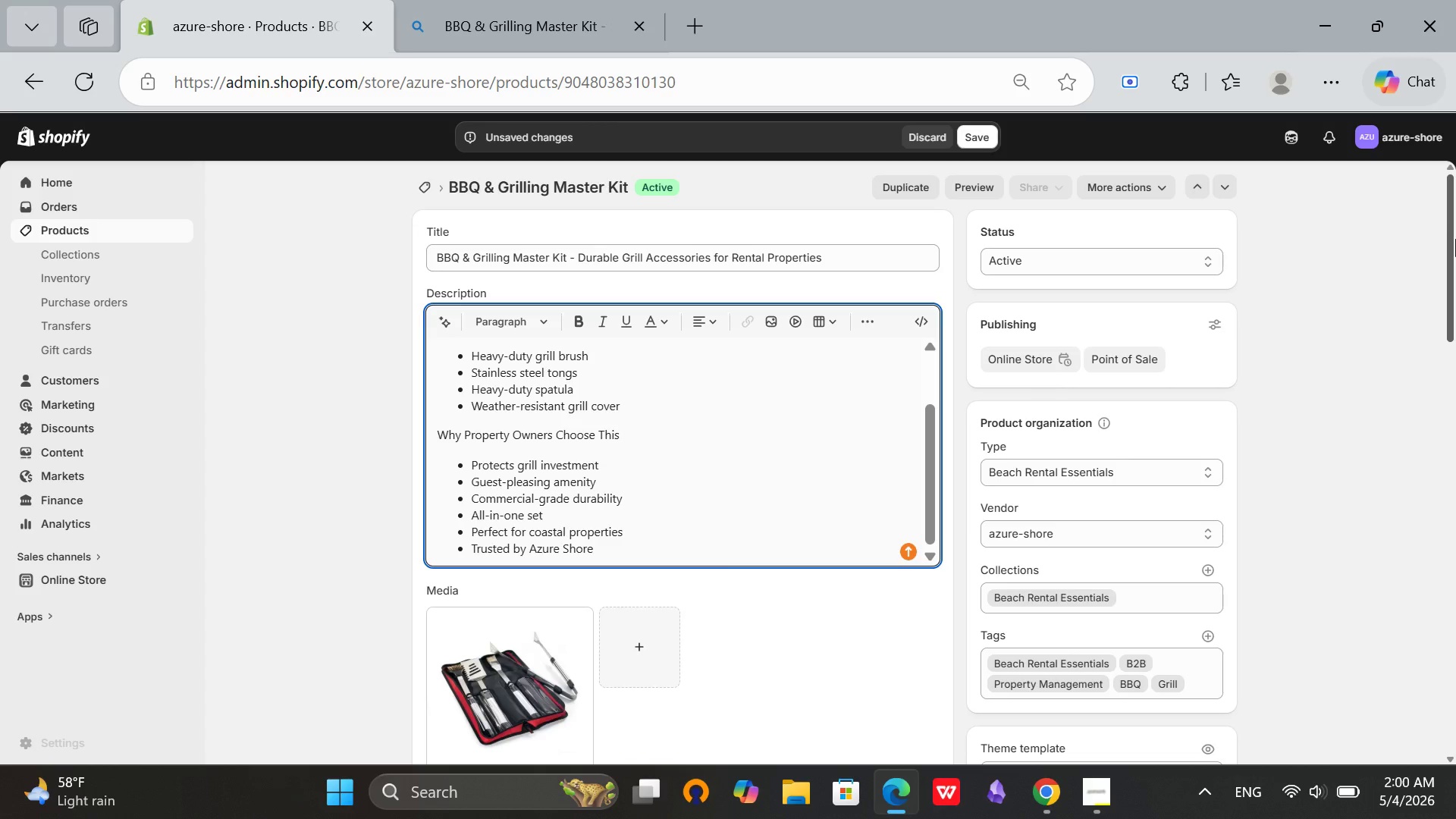 
left_click_drag(start_coordinate=[1448, 296], to_coordinate=[1455, 388])
 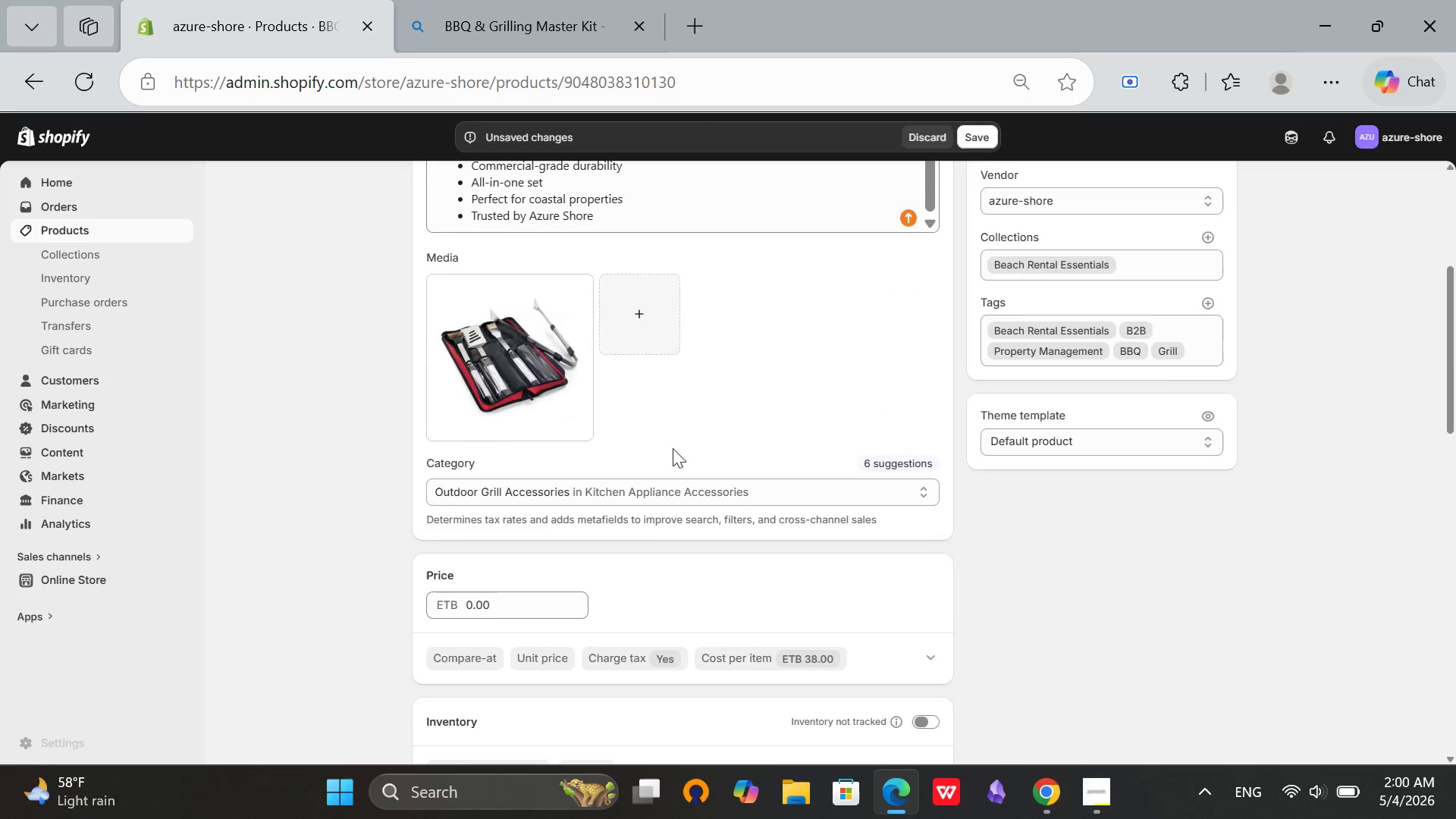 
scroll: coordinate [675, 451], scroll_direction: down, amount: 3.0
 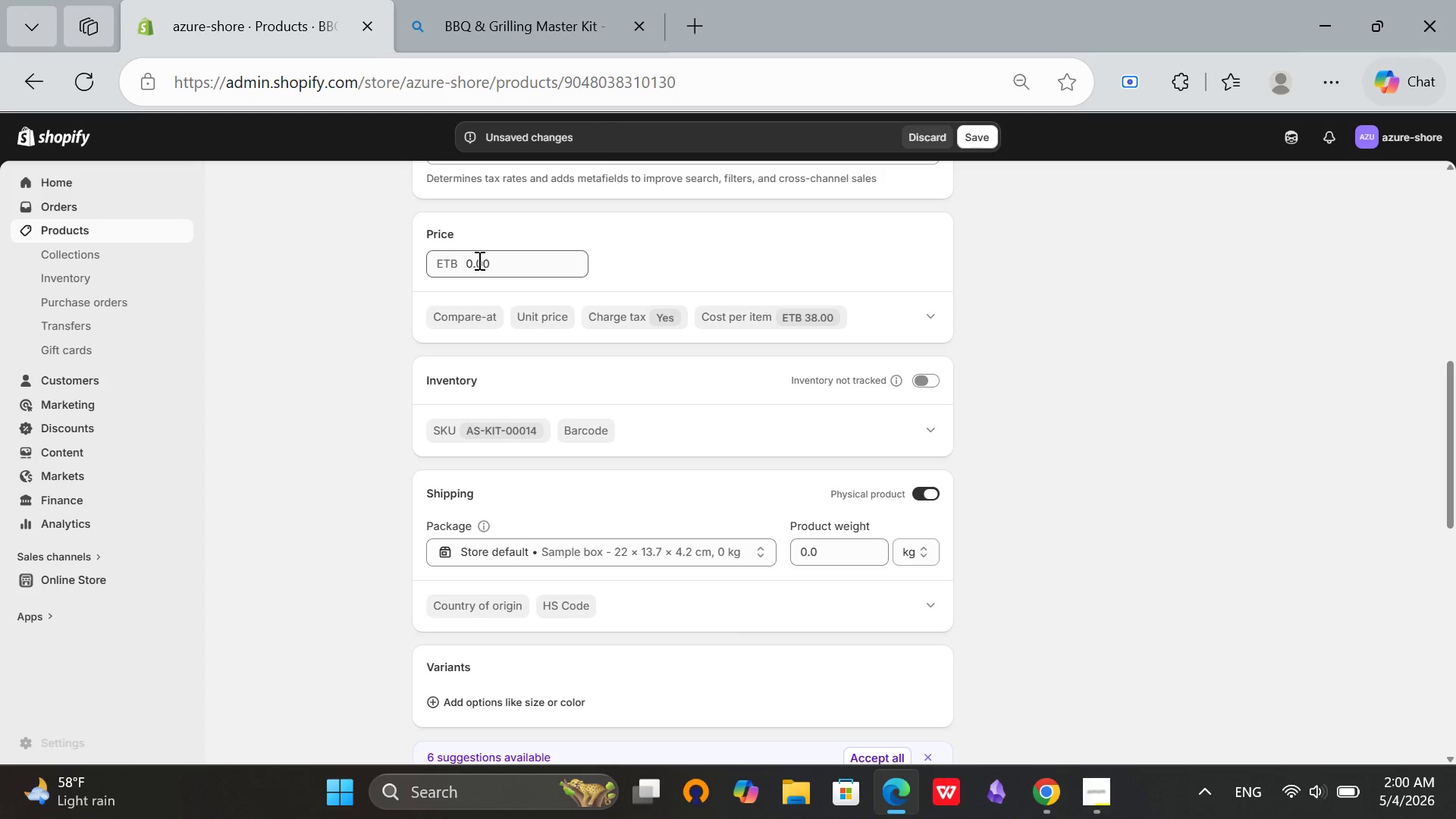 
left_click([466, 256])
 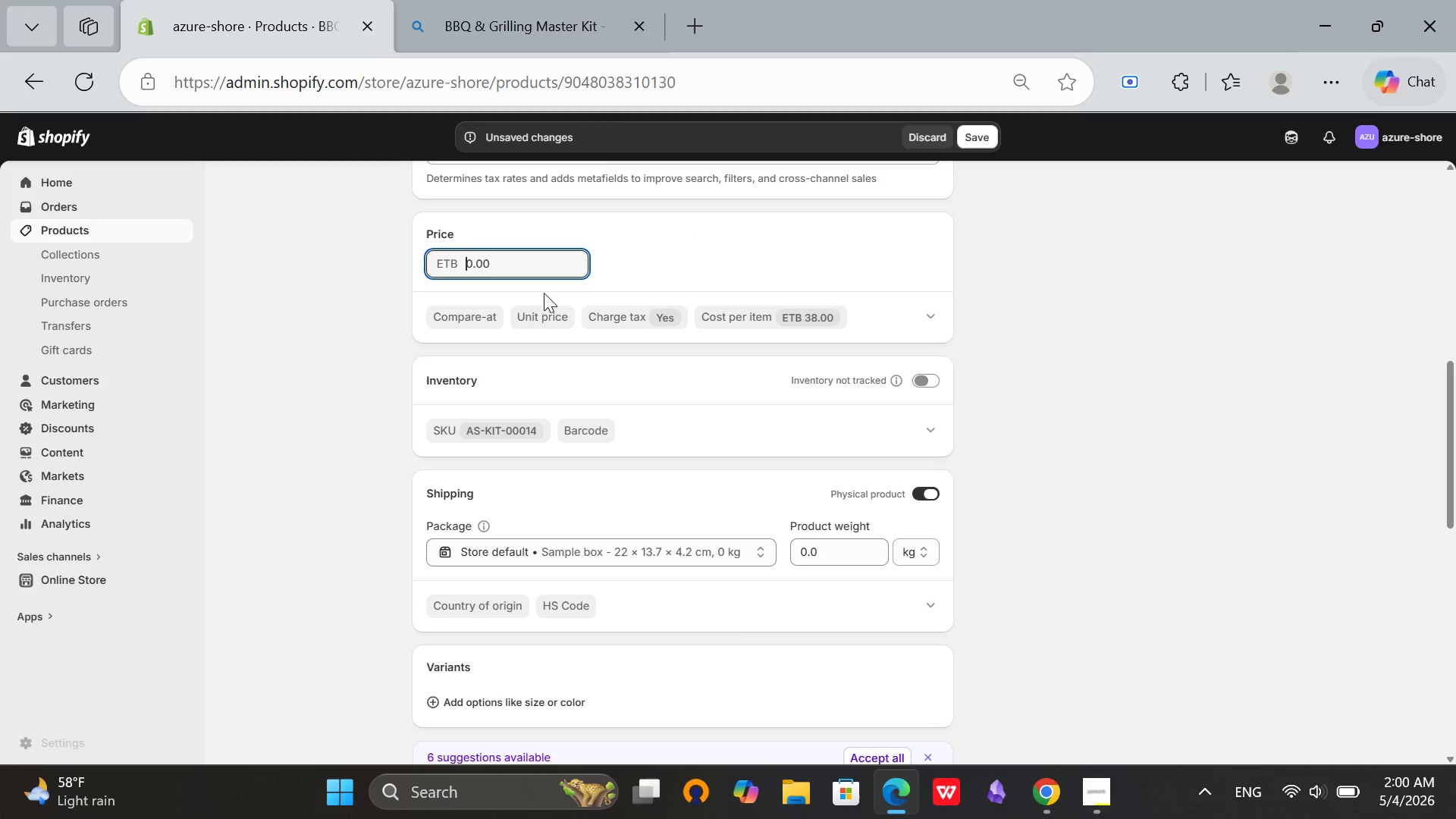 
key(8)
 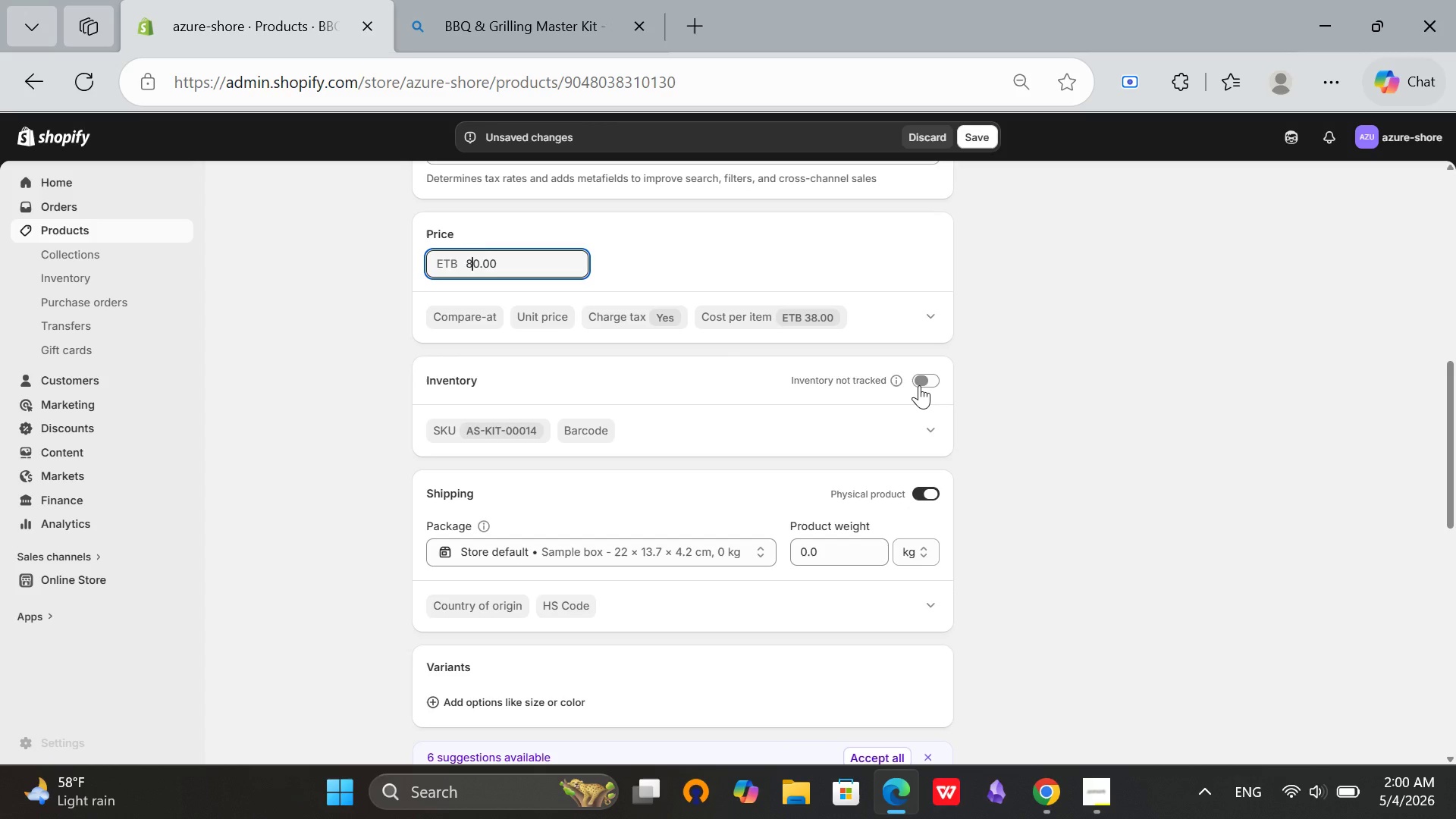 
left_click([919, 385])
 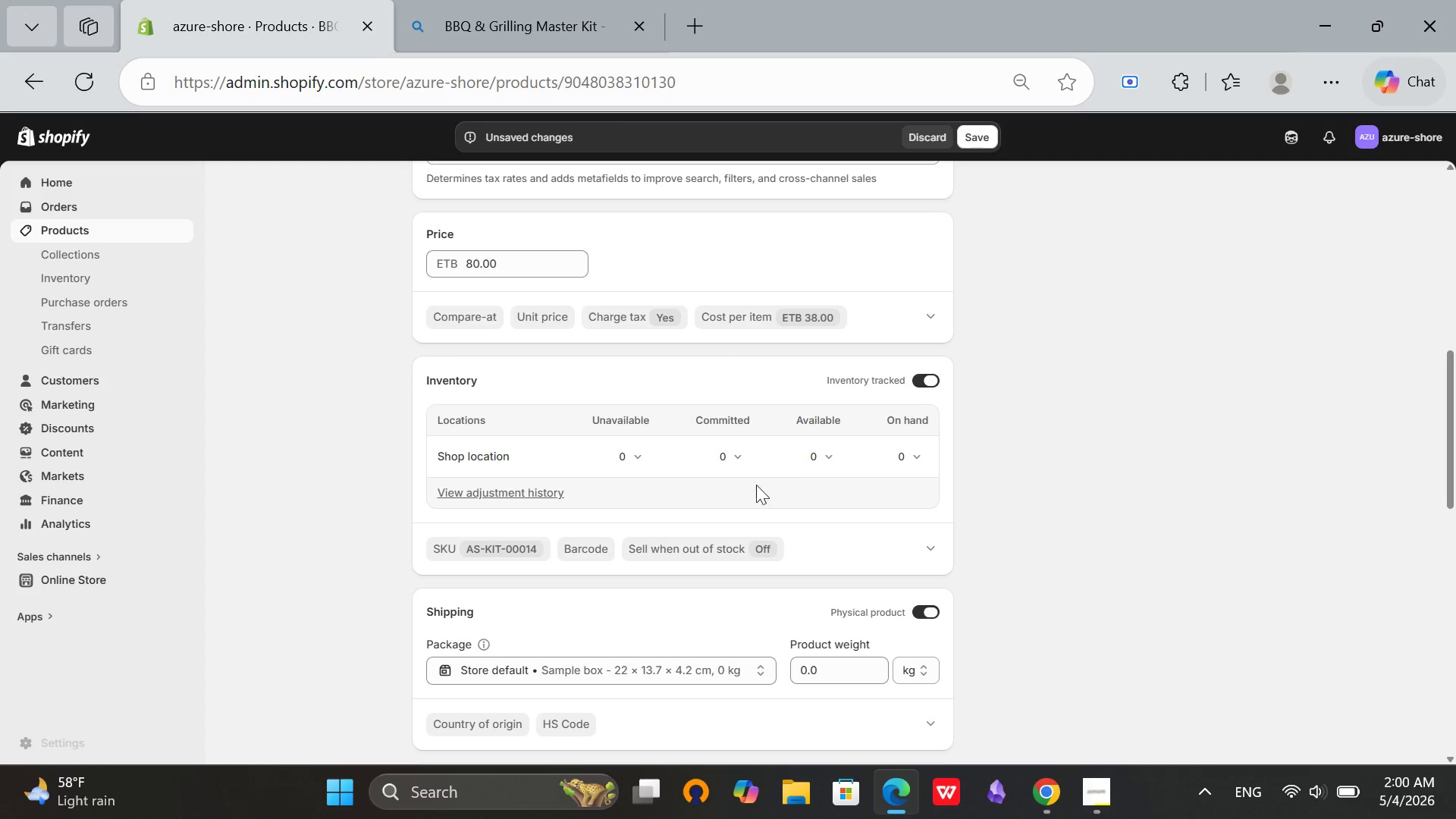 
left_click([812, 447])
 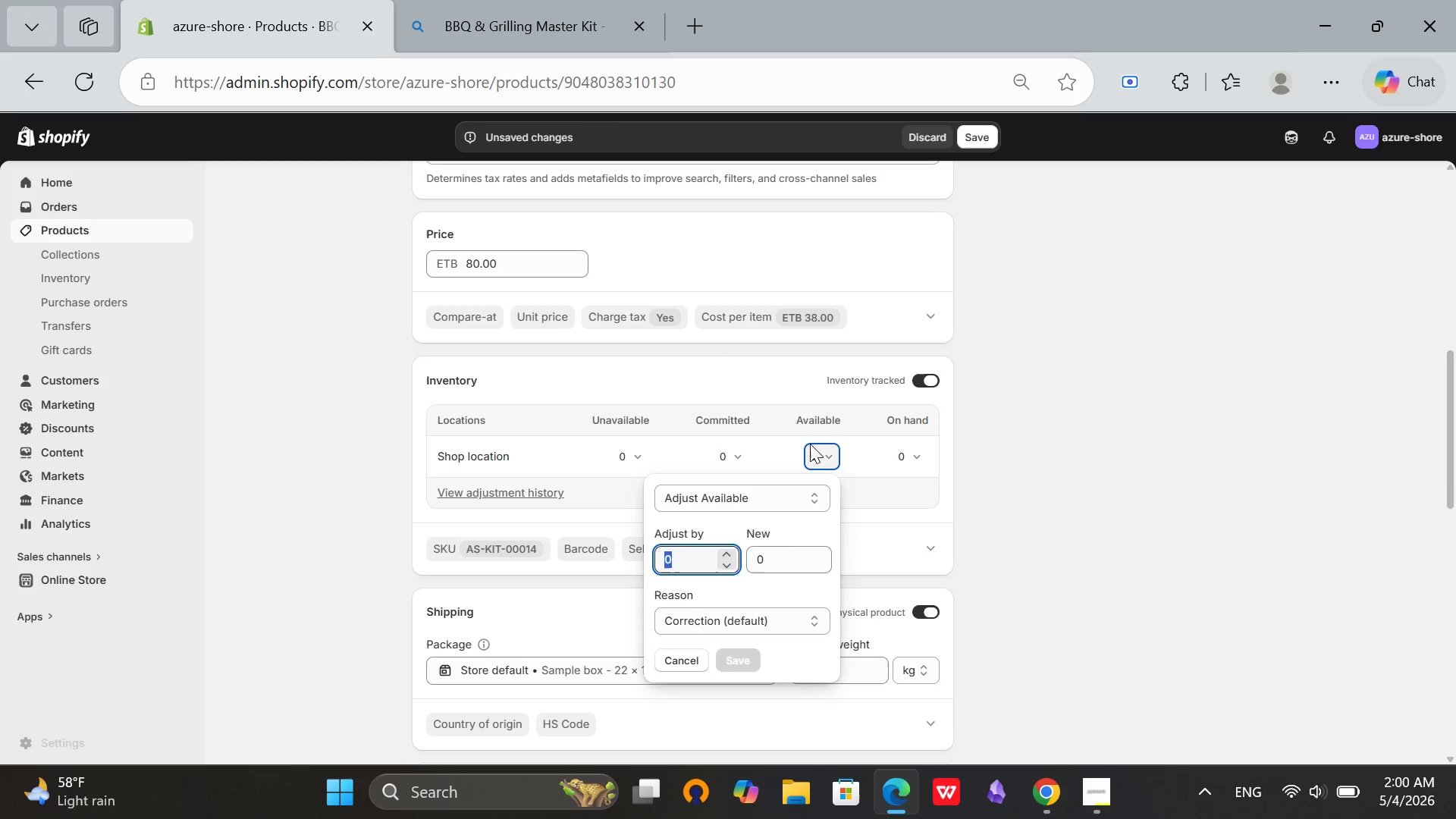 
type(20)
 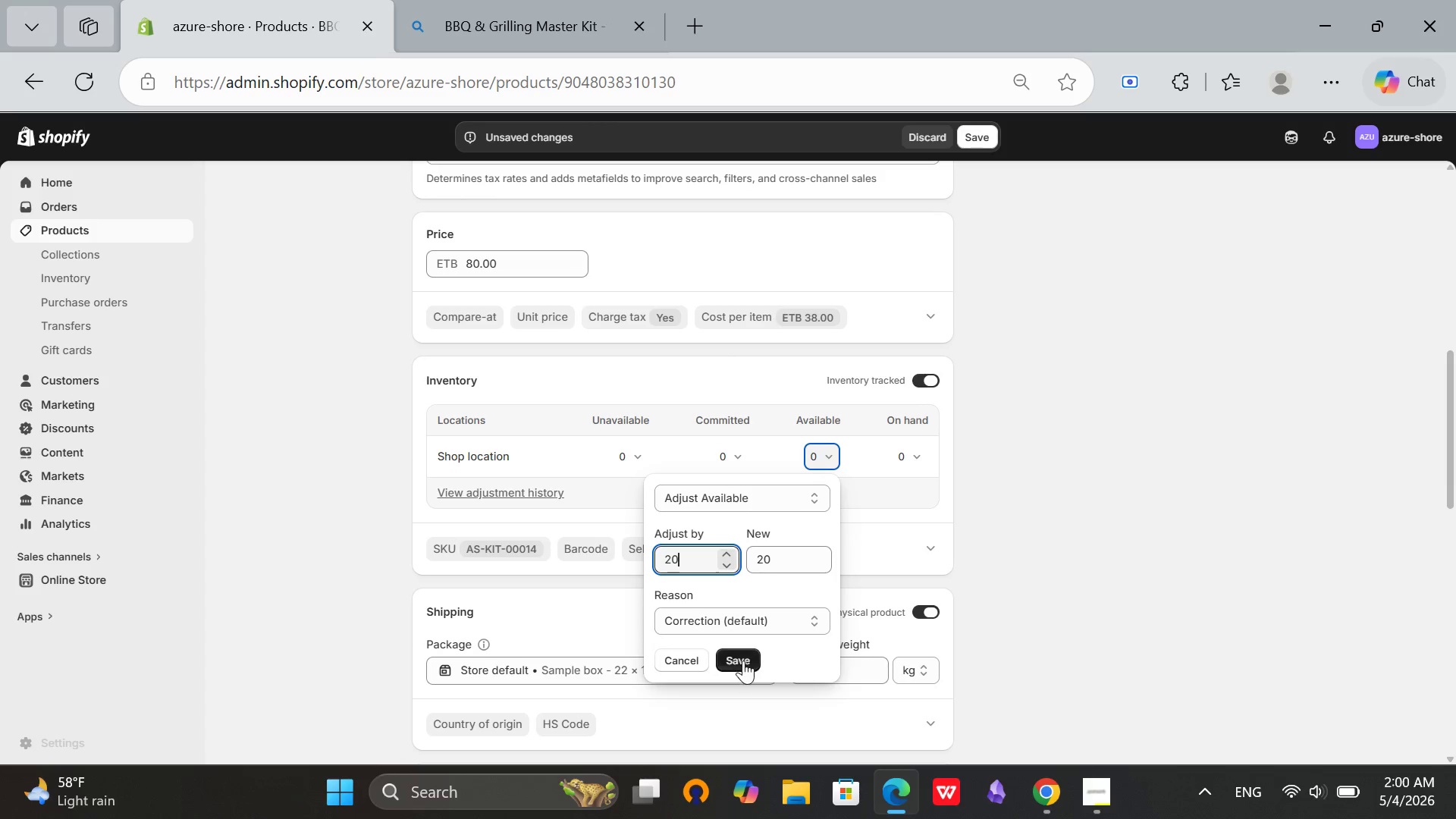 
left_click([743, 661])
 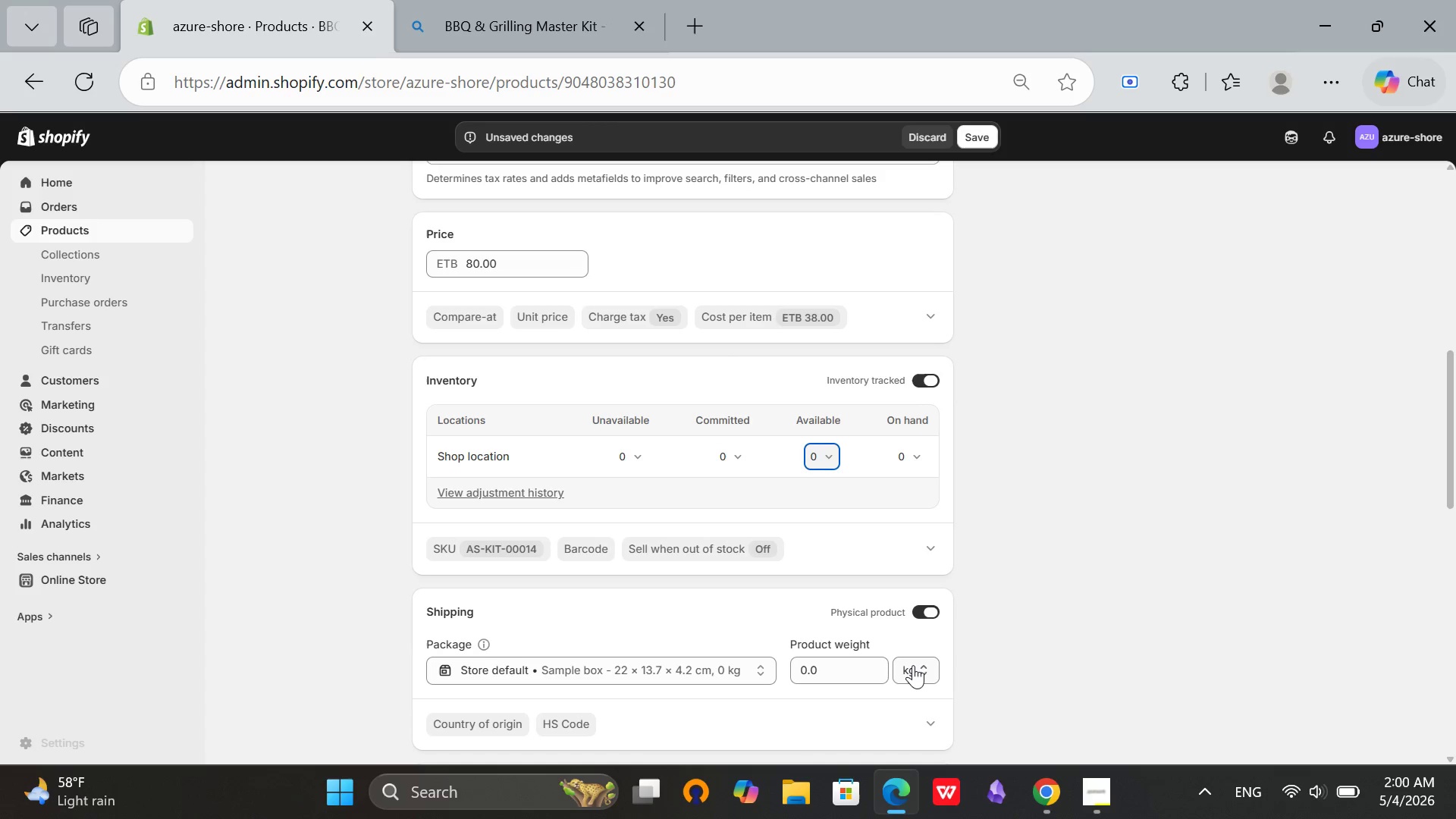 
left_click([913, 665])
 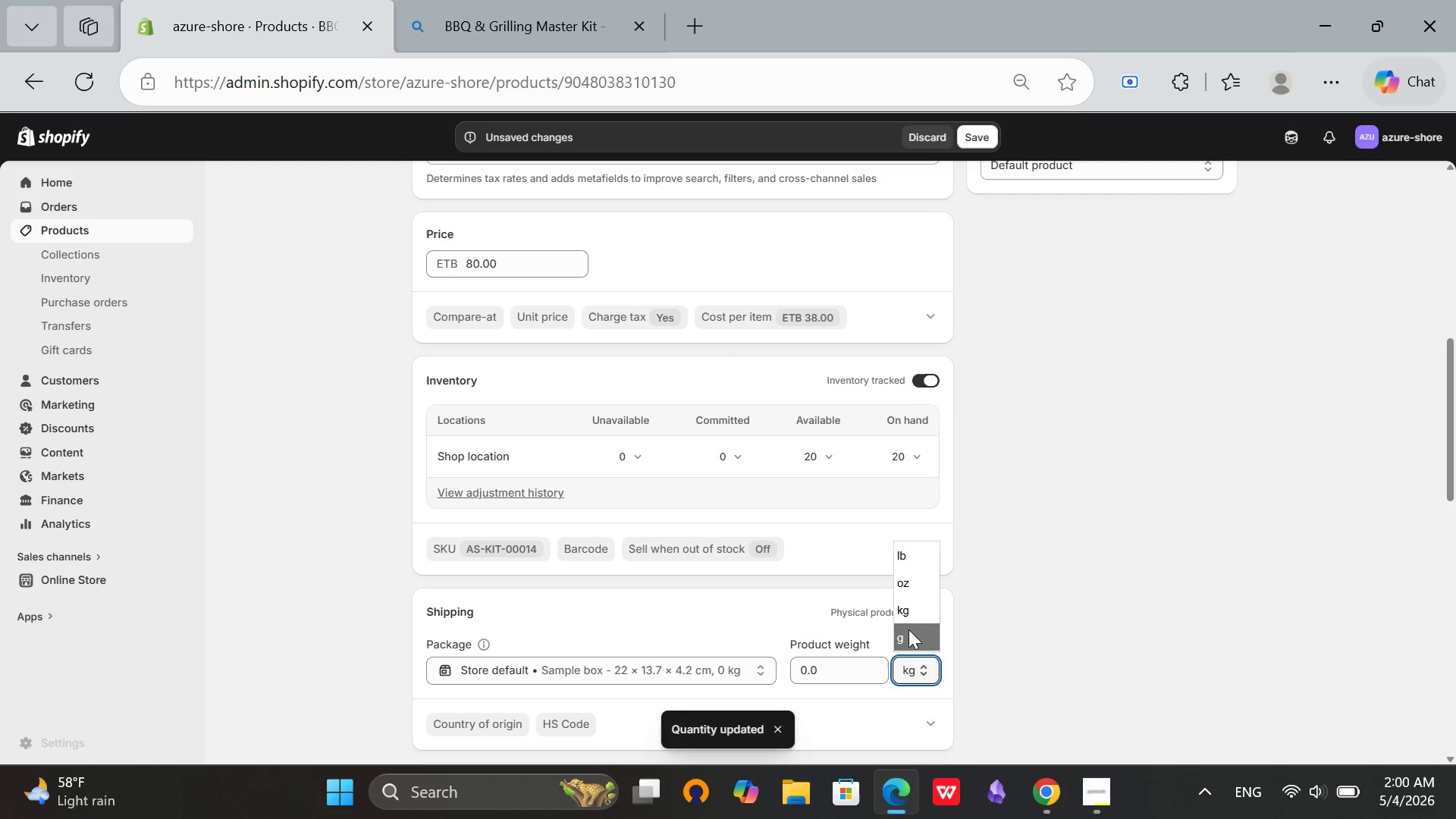 
left_click([908, 629])
 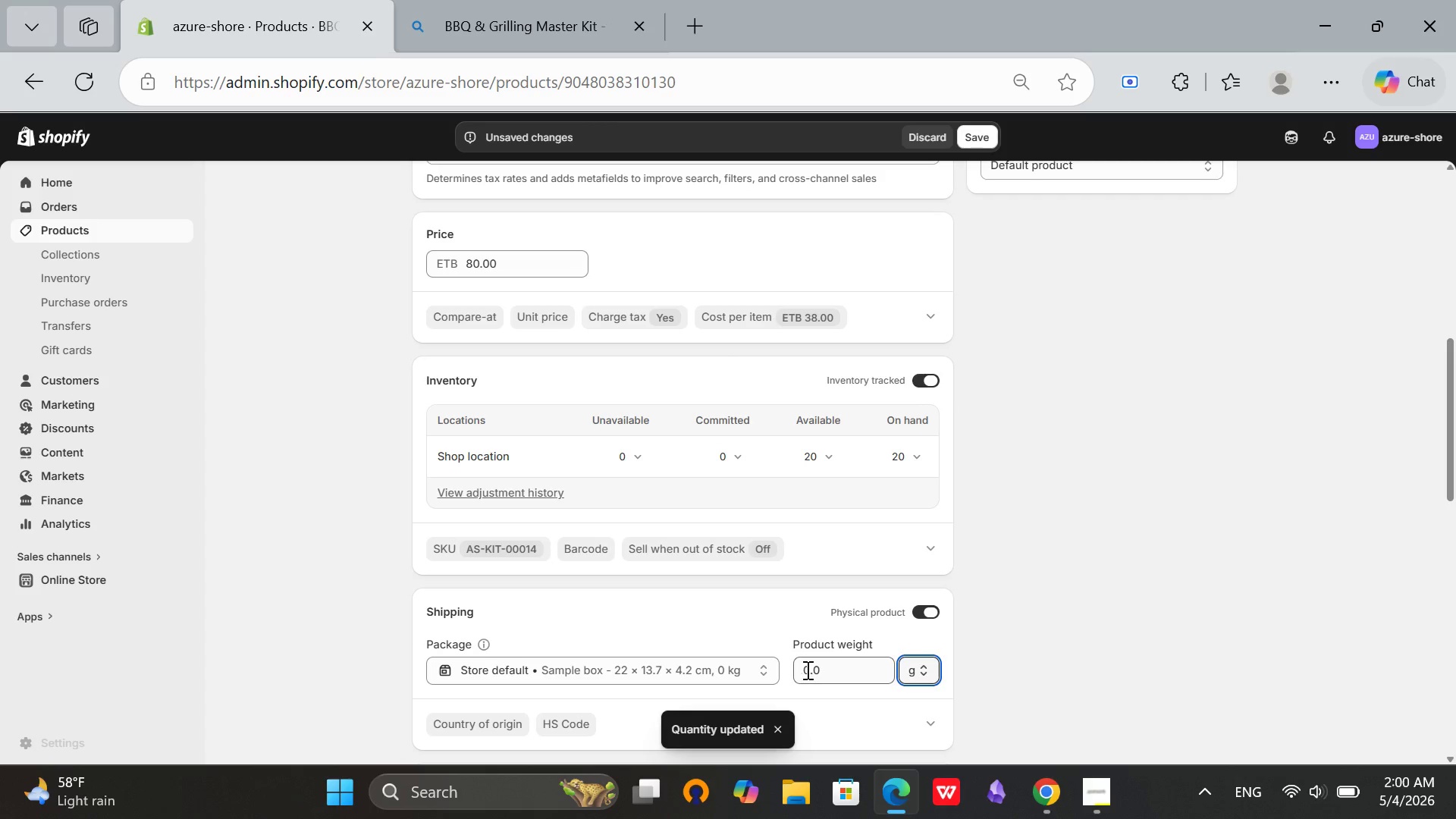 
left_click([806, 670])
 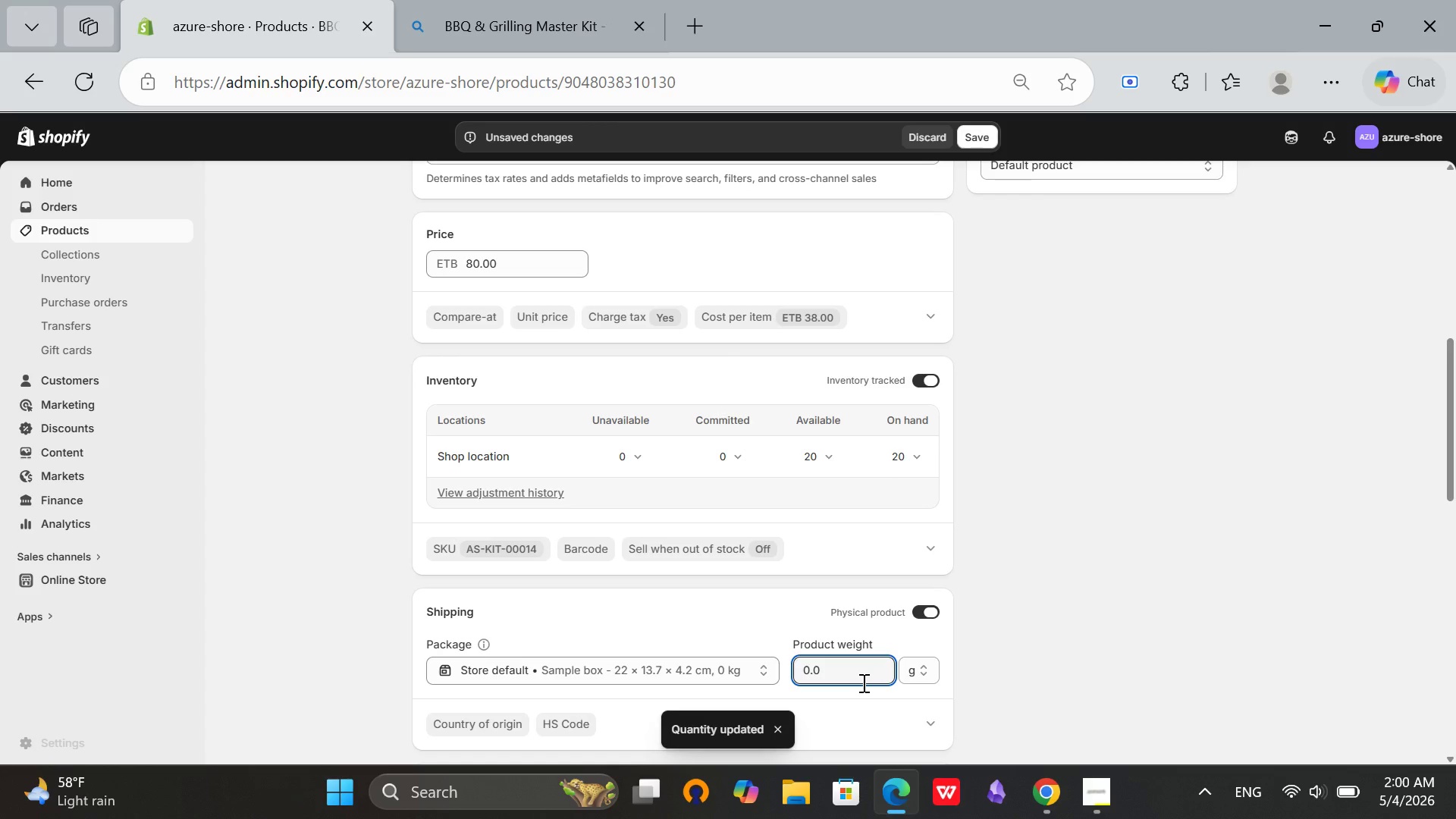 
type(200)
 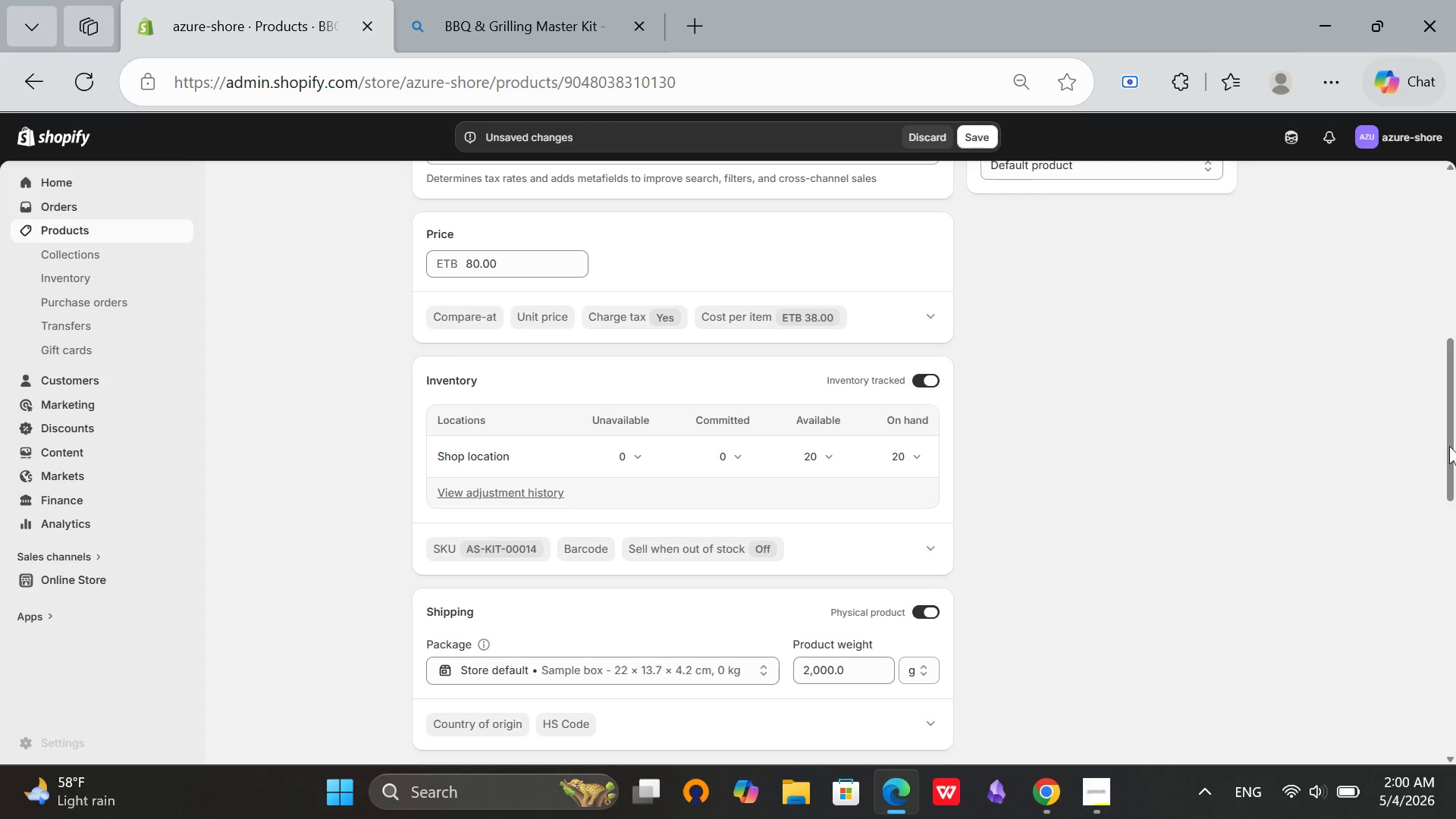 
left_click_drag(start_coordinate=[1454, 442], to_coordinate=[1454, 691])
 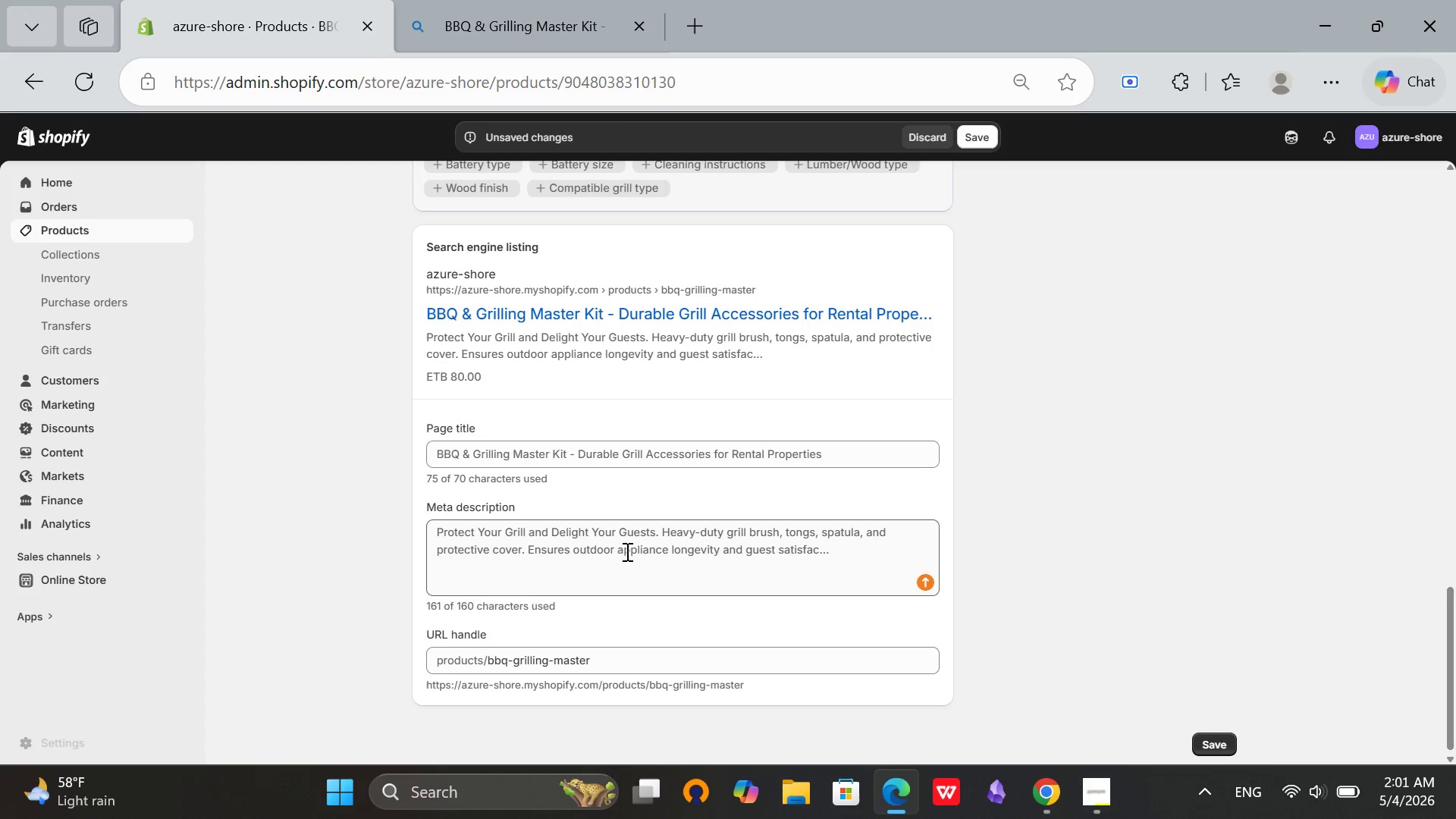 
left_click([627, 551])
 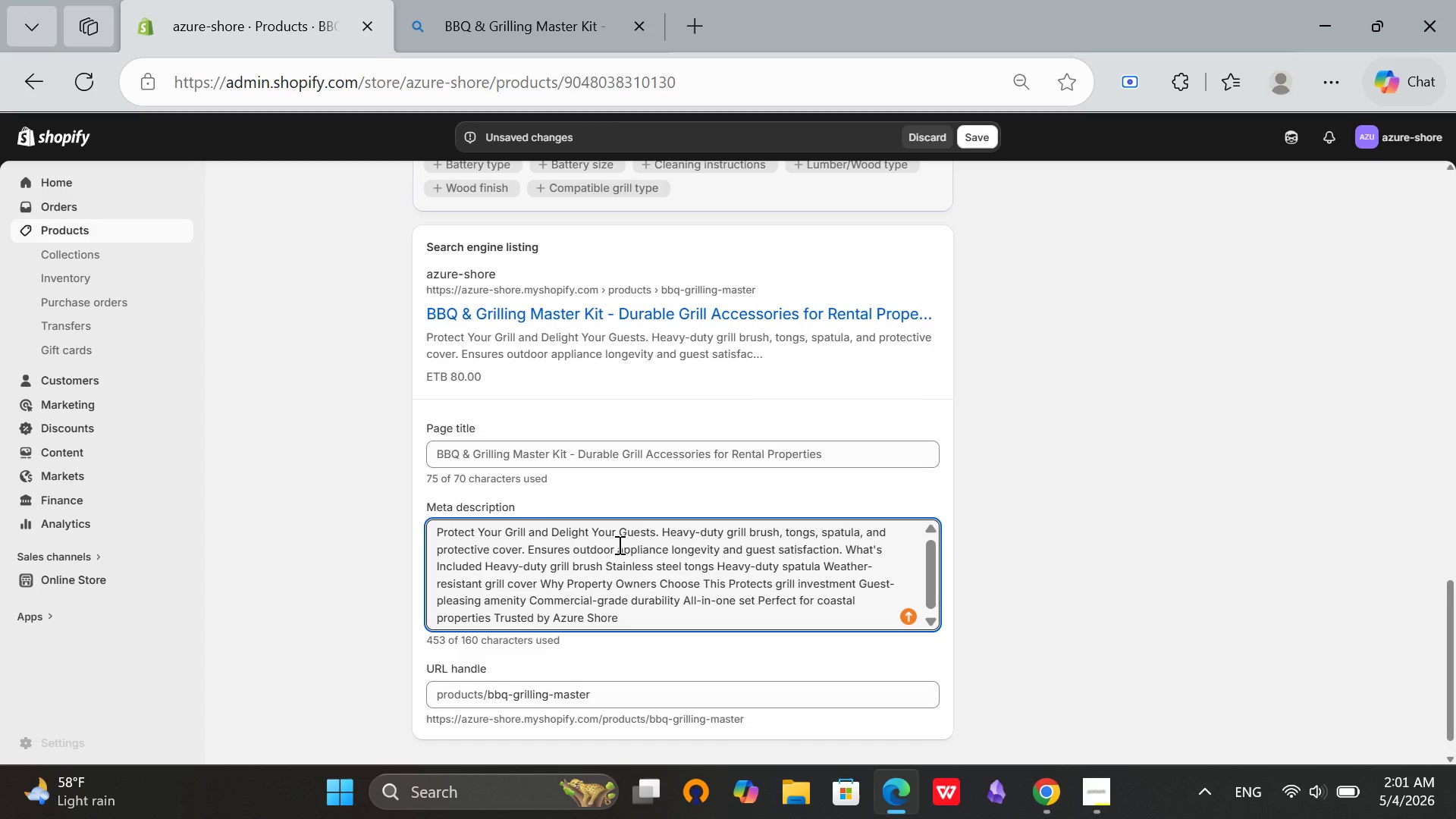 
key(Control+ControlLeft)
 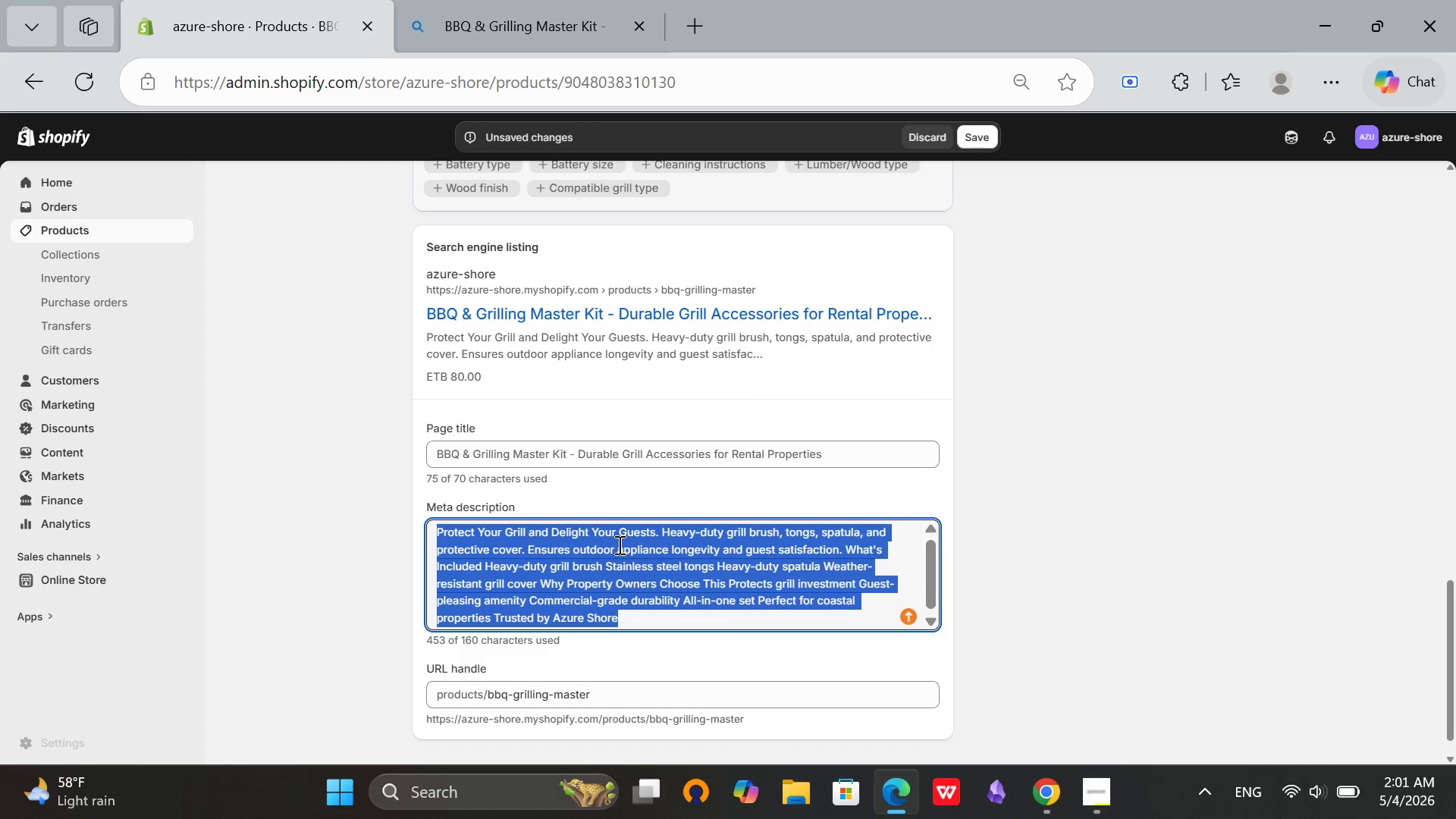 
key(Control+A)
 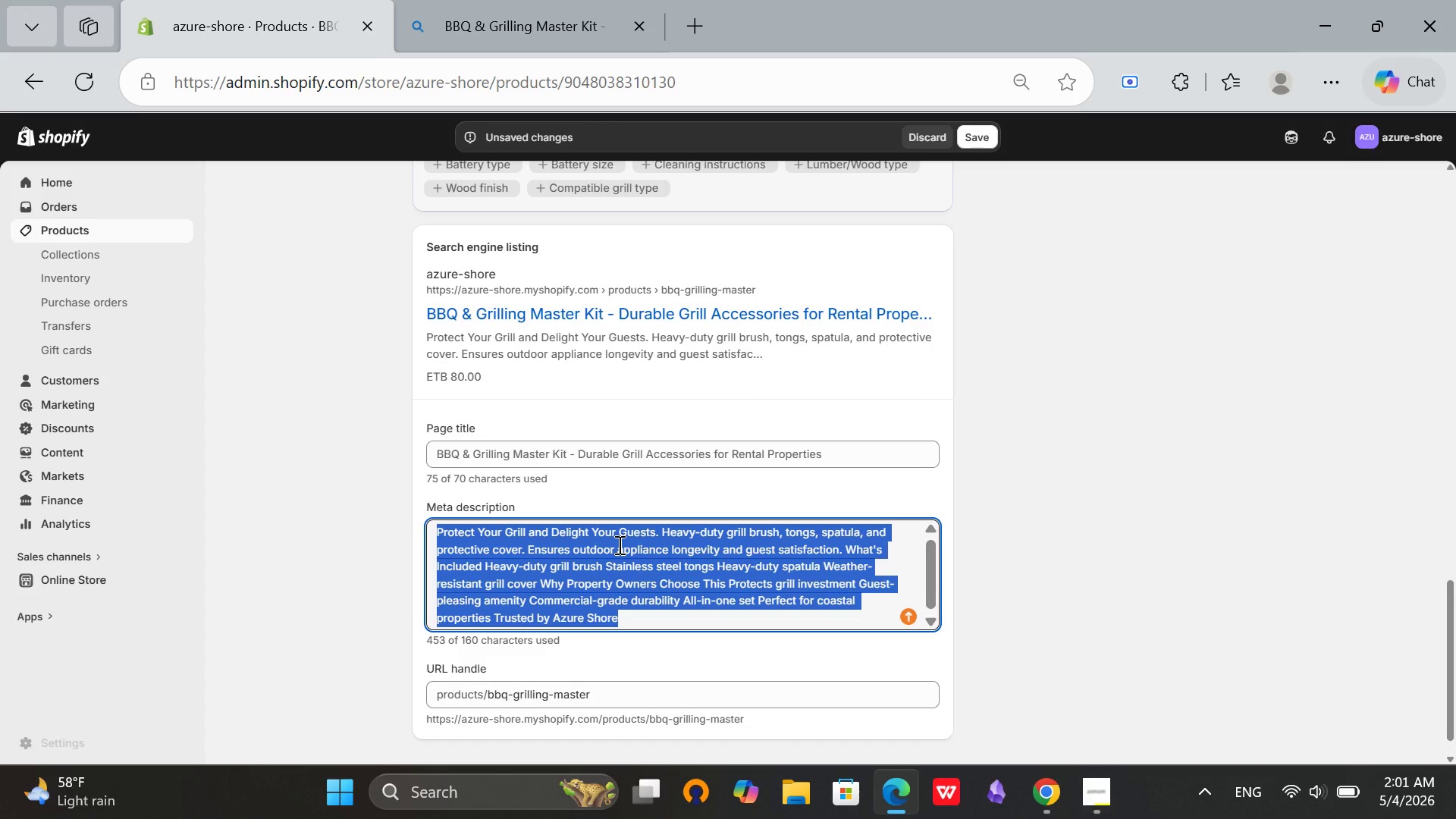 
key(Backspace)
 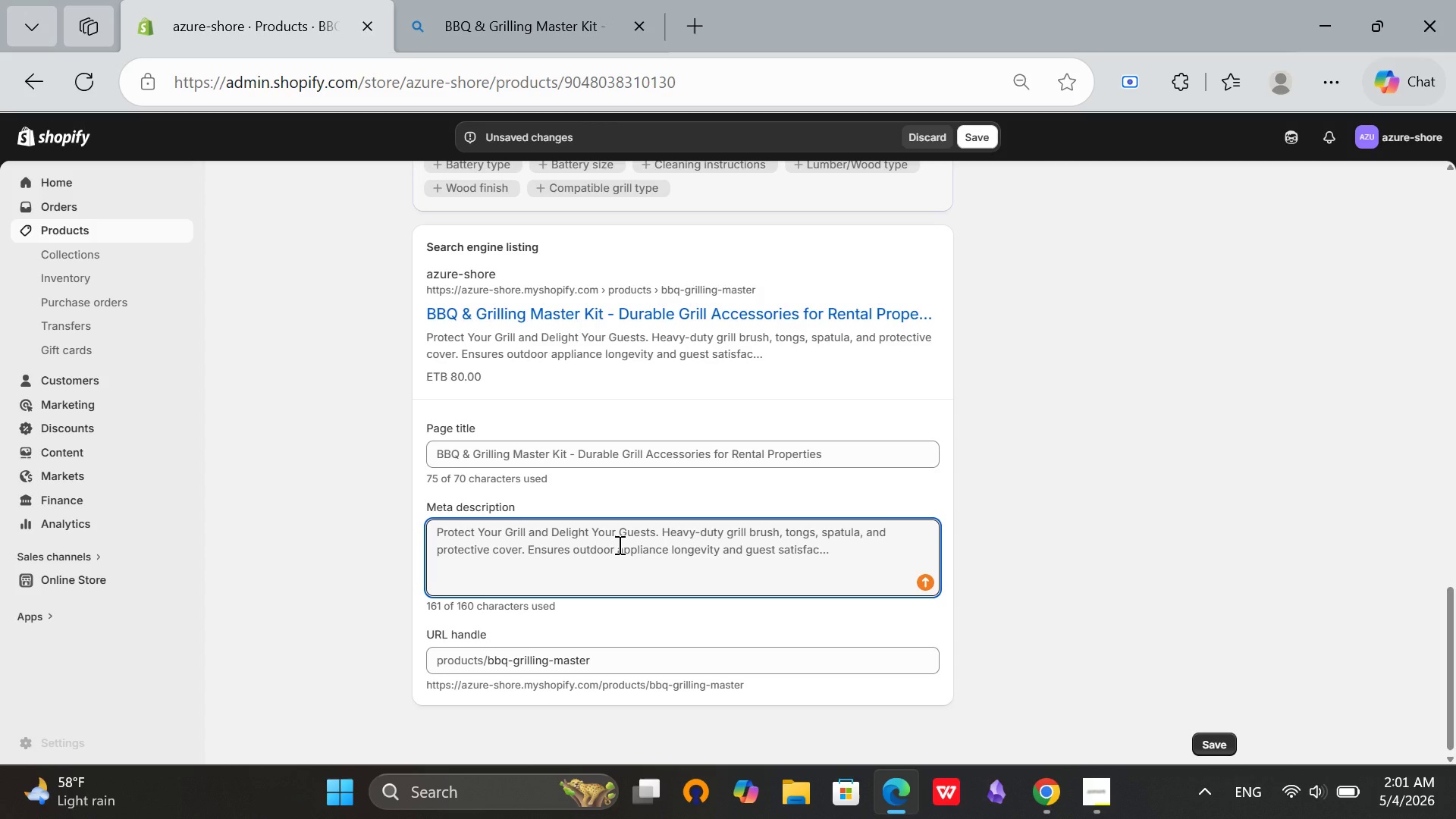 
wait(8.78)
 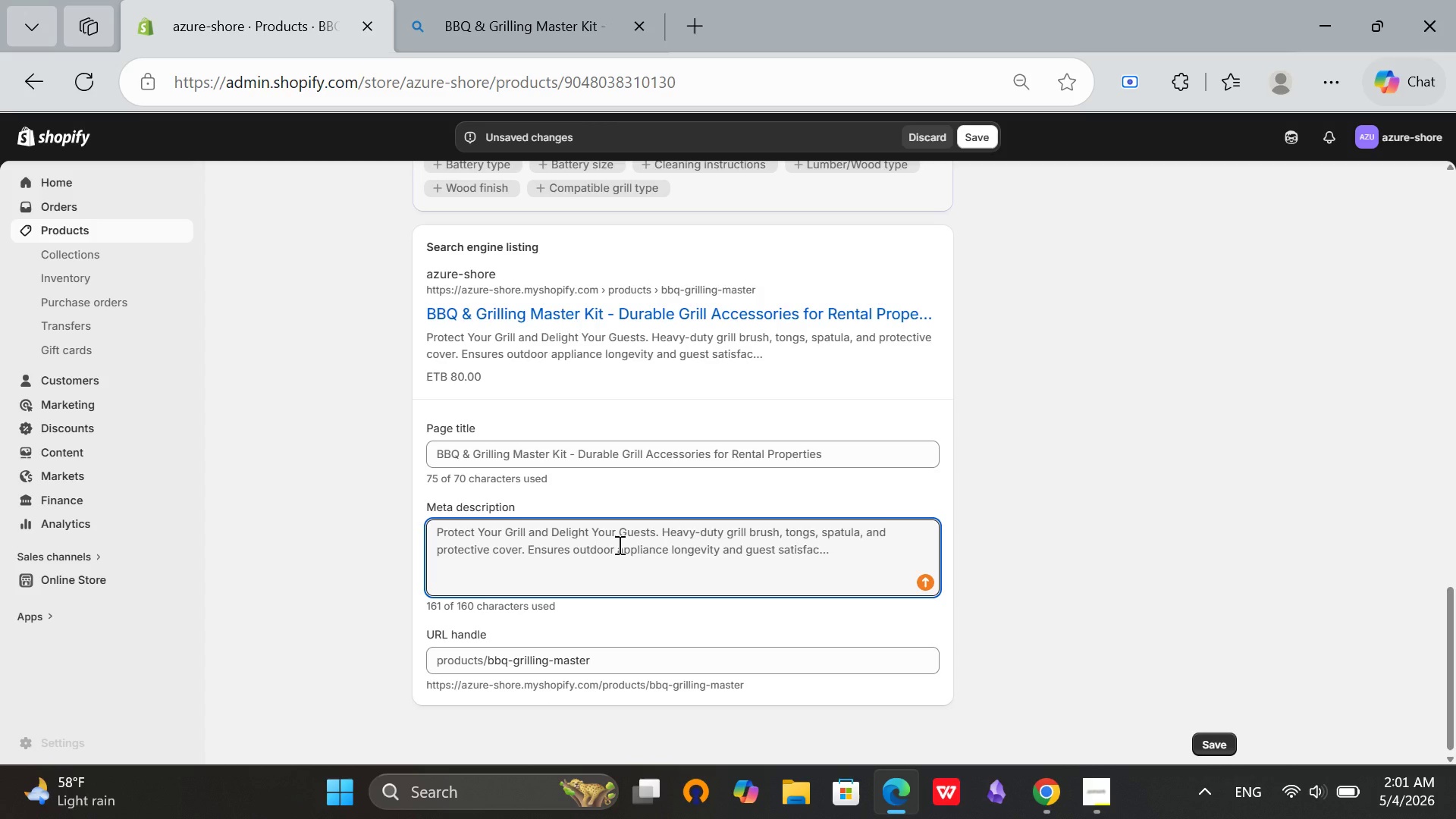 
type(Durable BB2)
key(Backspace)
type(QQ)
key(Backspace)
type( and griling kit for vacation rentals. Heavy-duty brush, tongs, spatula, and grill cover )
key(Backspace)
type(. Protect your grill and delight)
 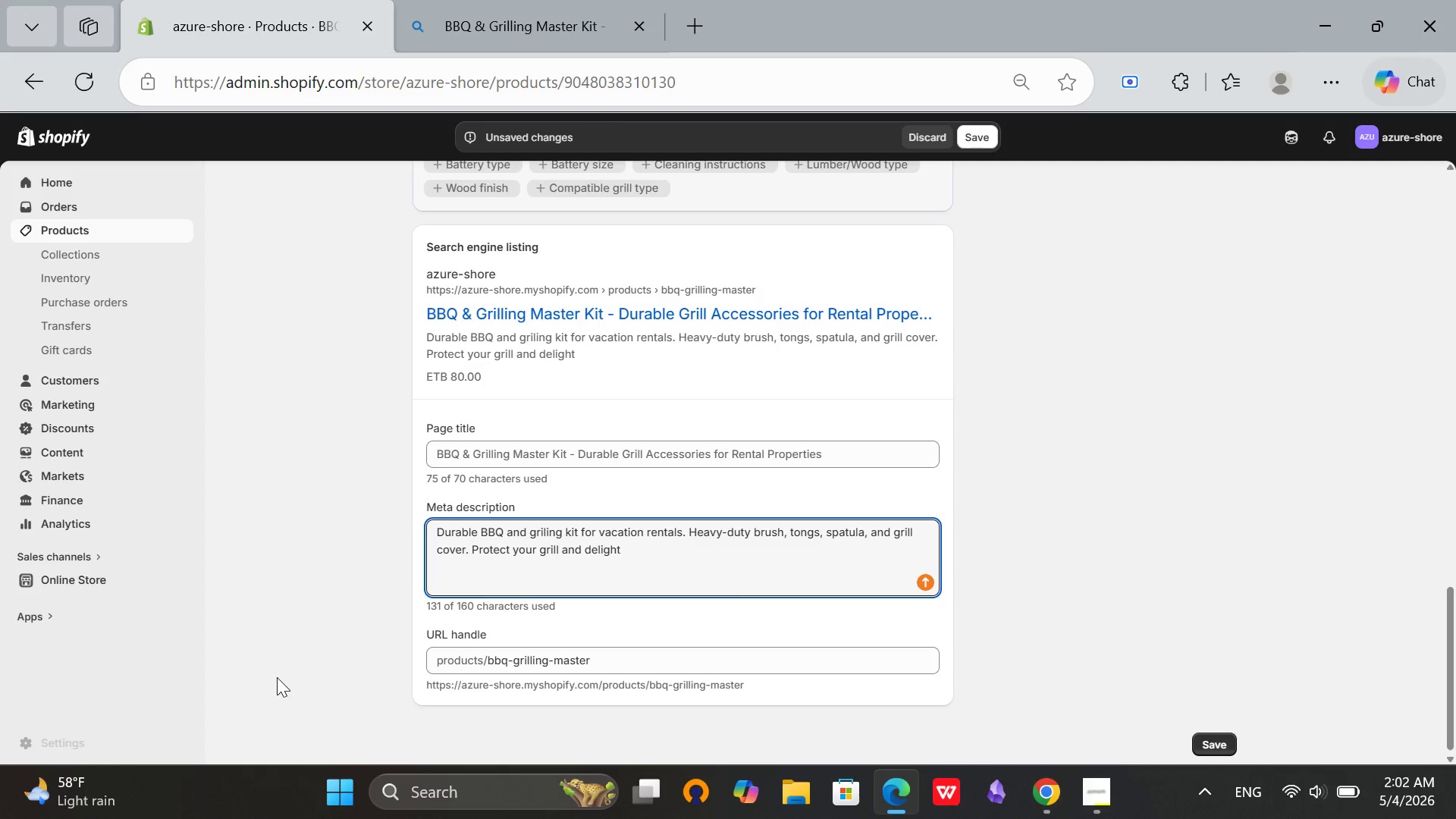 
type( guets. )
 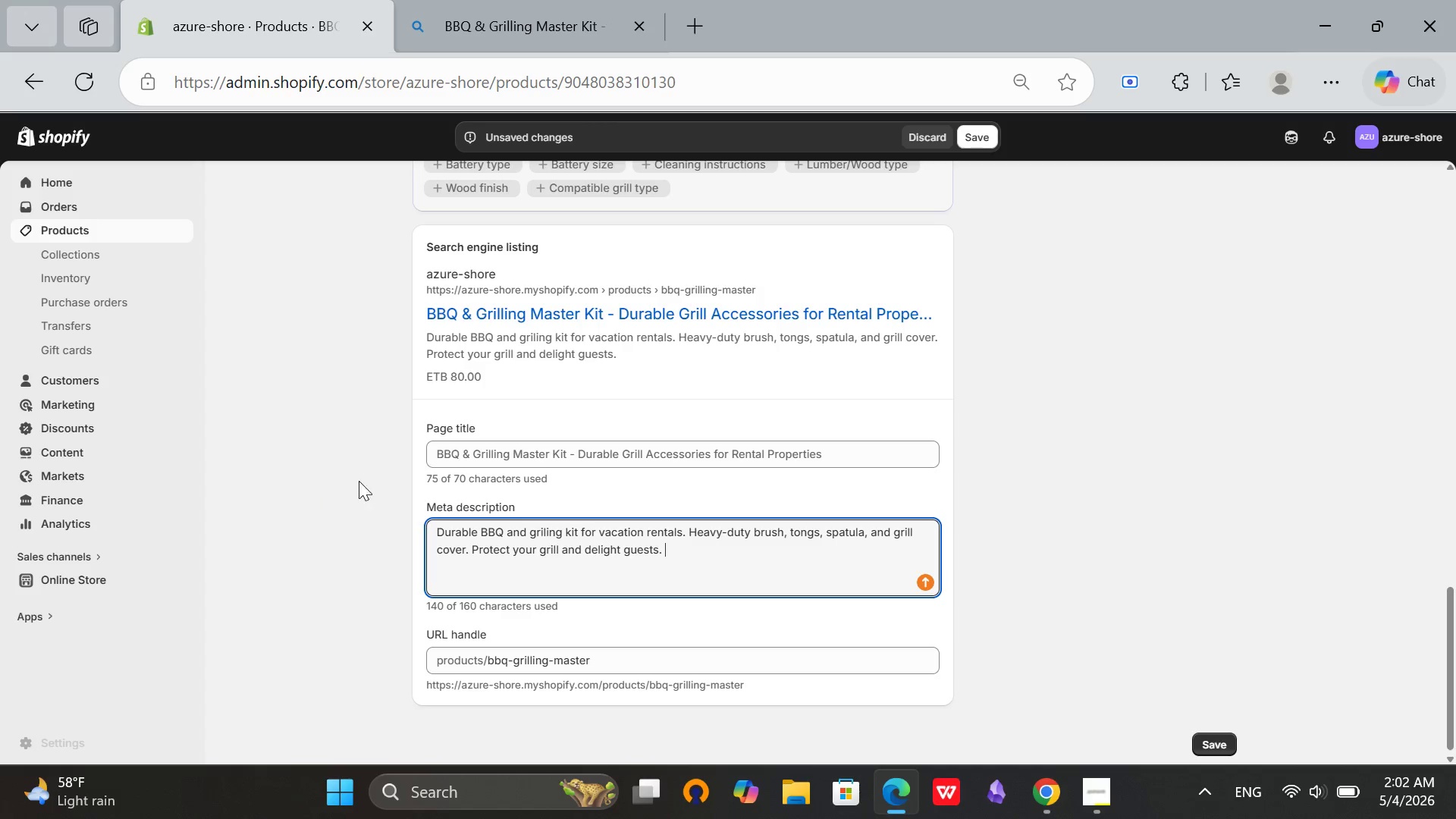 
left_click([821, 447])
 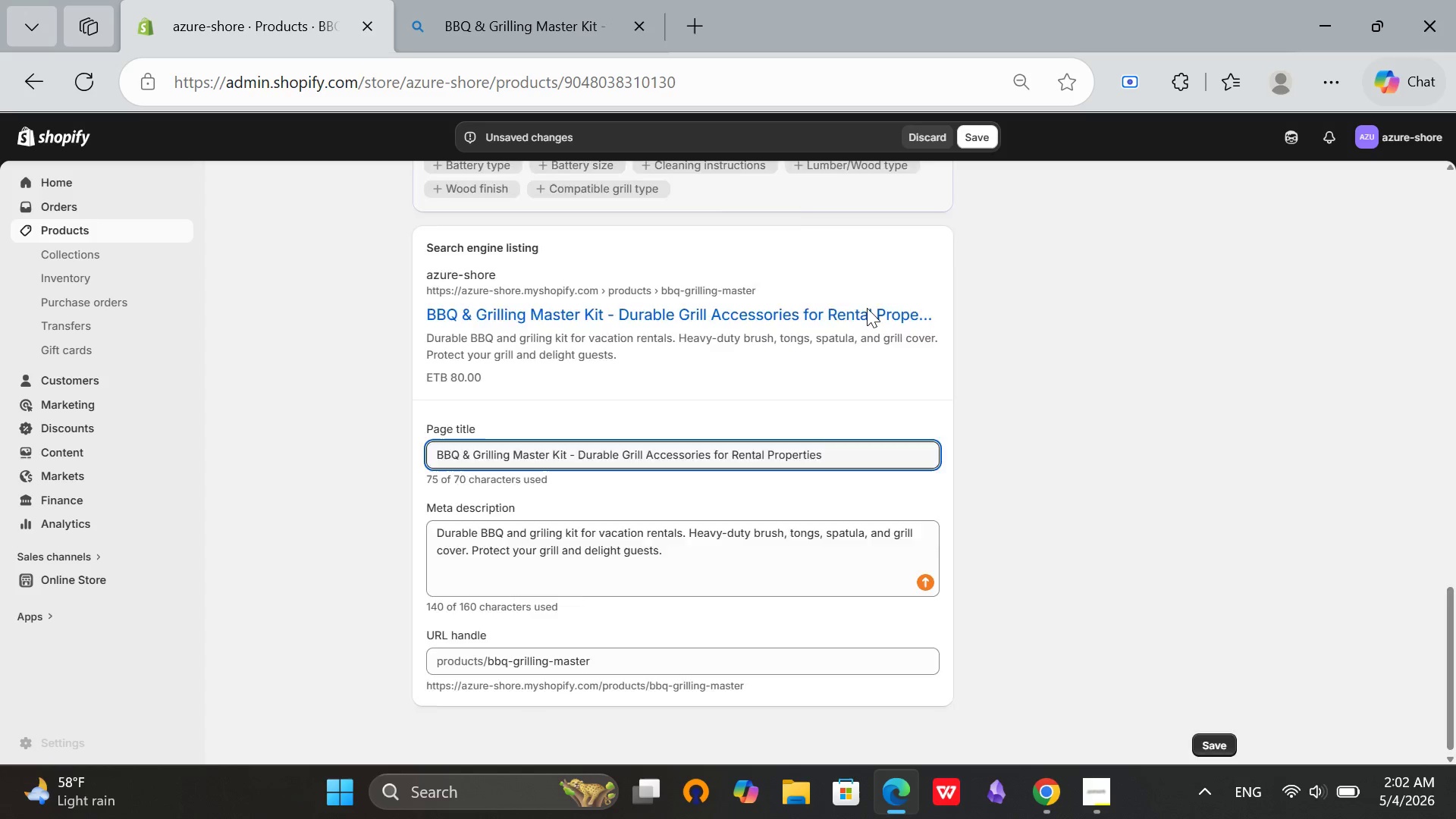 
scroll: coordinate [942, 384], scroll_direction: up, amount: 12.0
 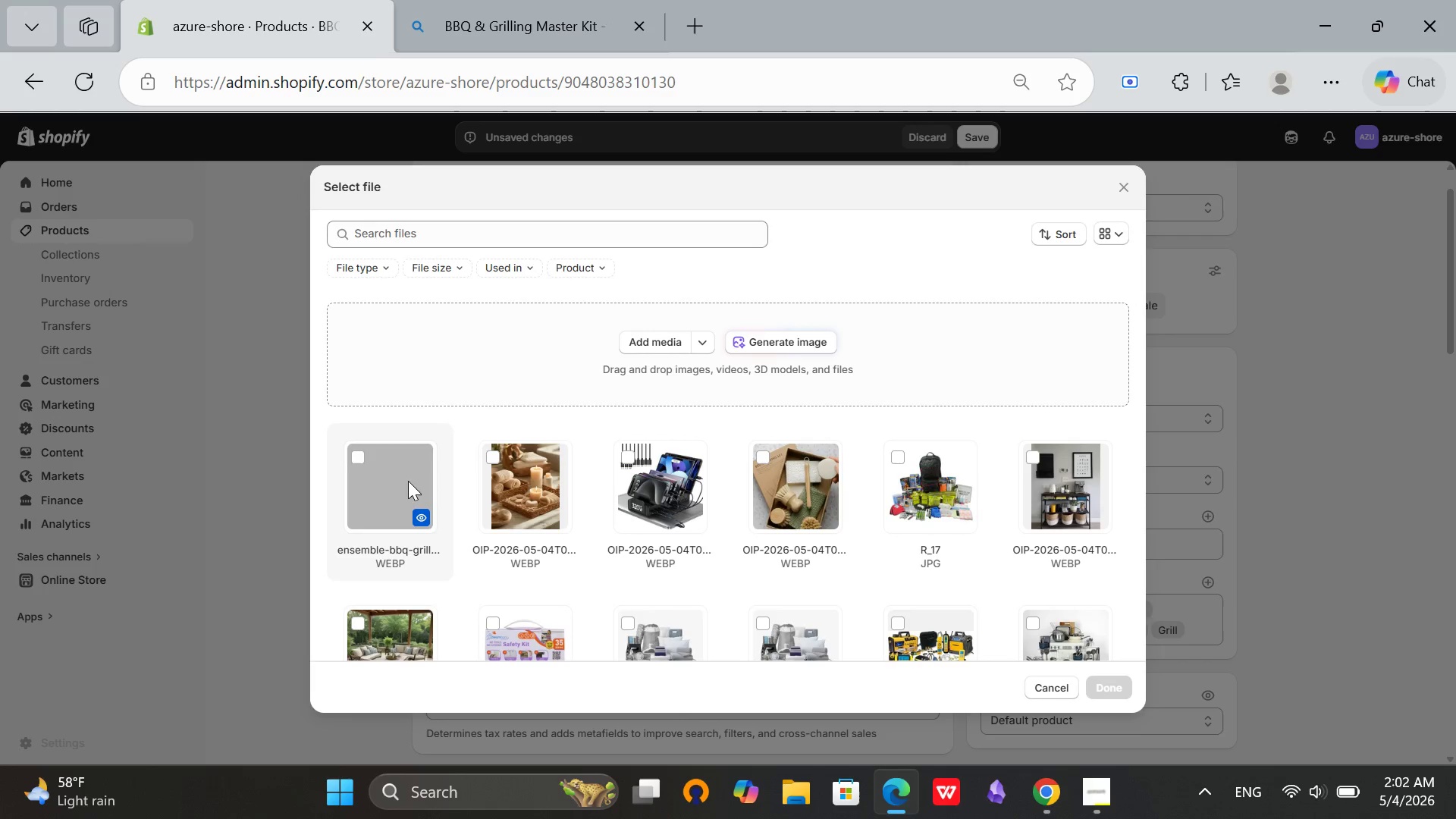 
left_click([356, 447])
 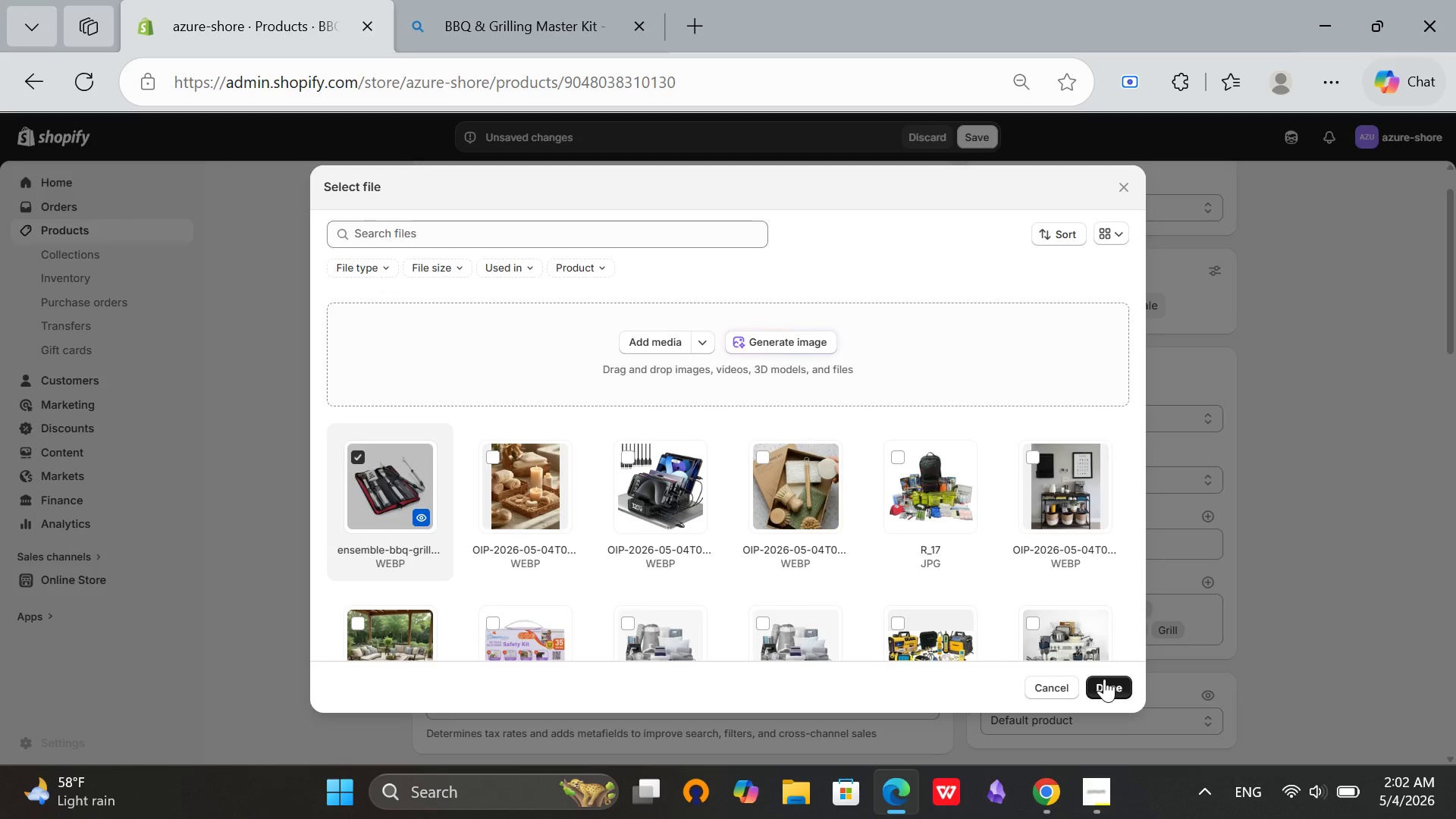 
left_click([1104, 679])
 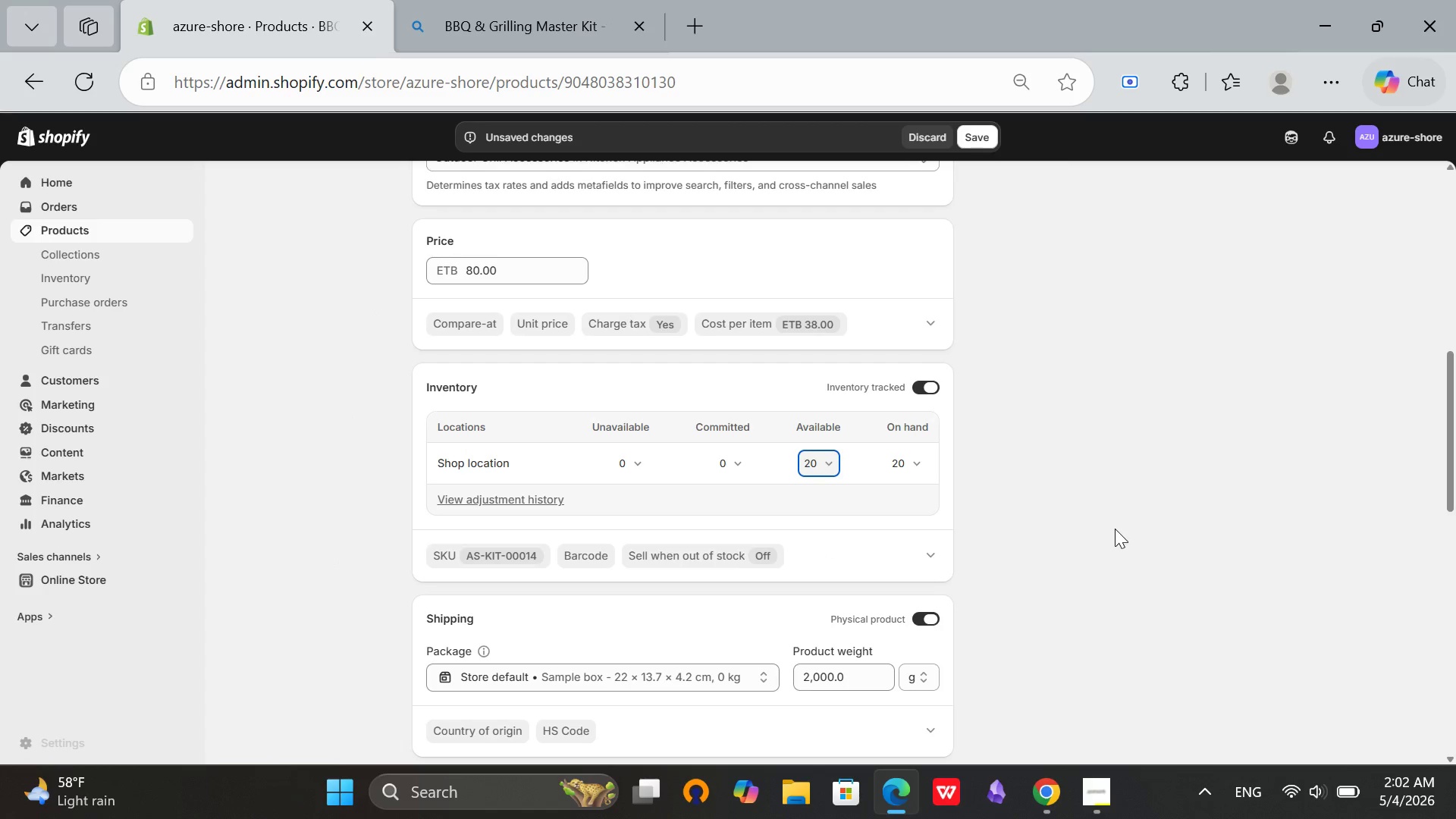 
scroll: coordinate [1111, 523], scroll_direction: up, amount: 6.0
 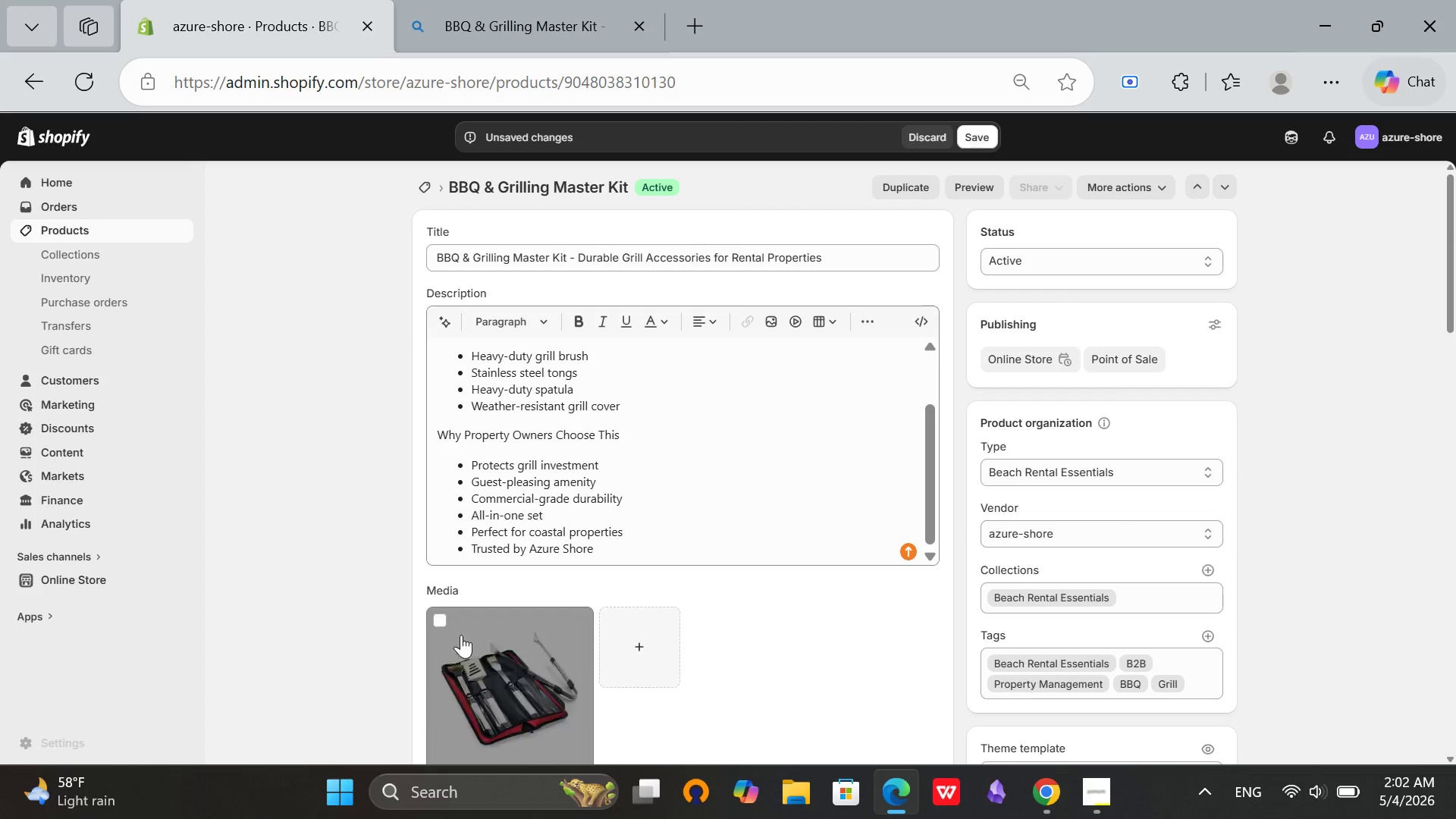 
left_click([474, 653])
 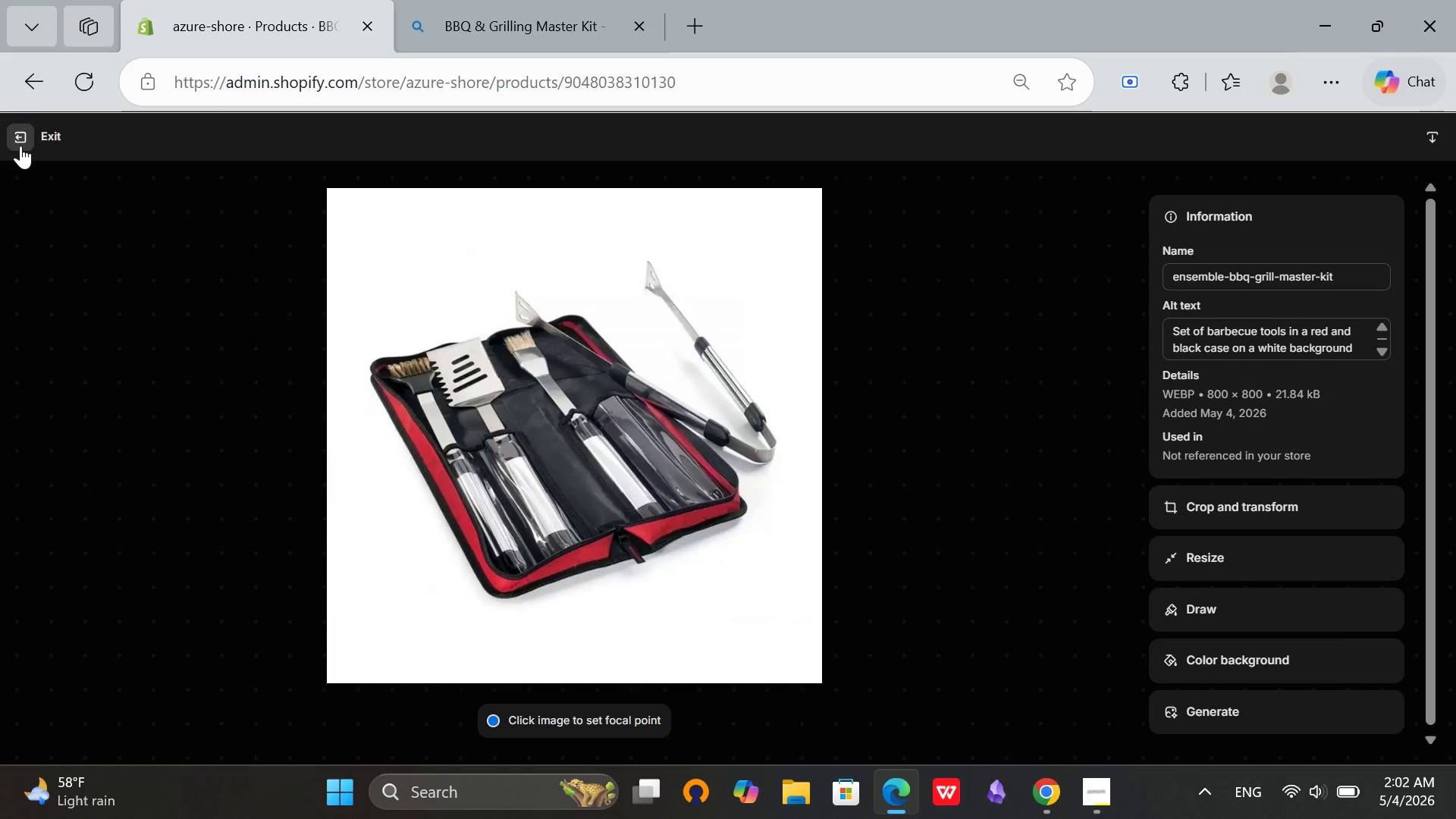 
left_click([20, 146])
 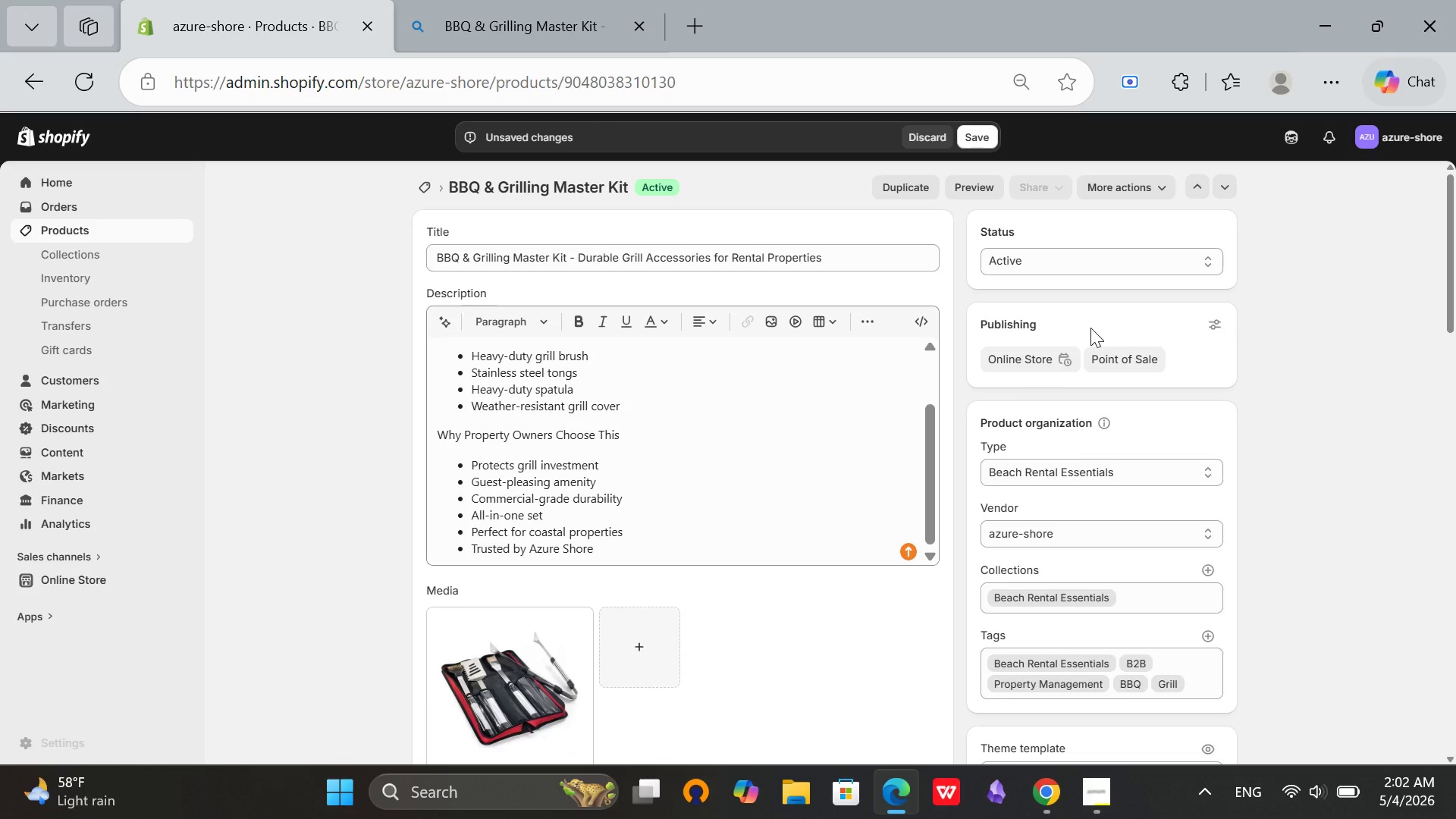 
scroll: coordinate [1090, 328], scroll_direction: up, amount: 2.0
 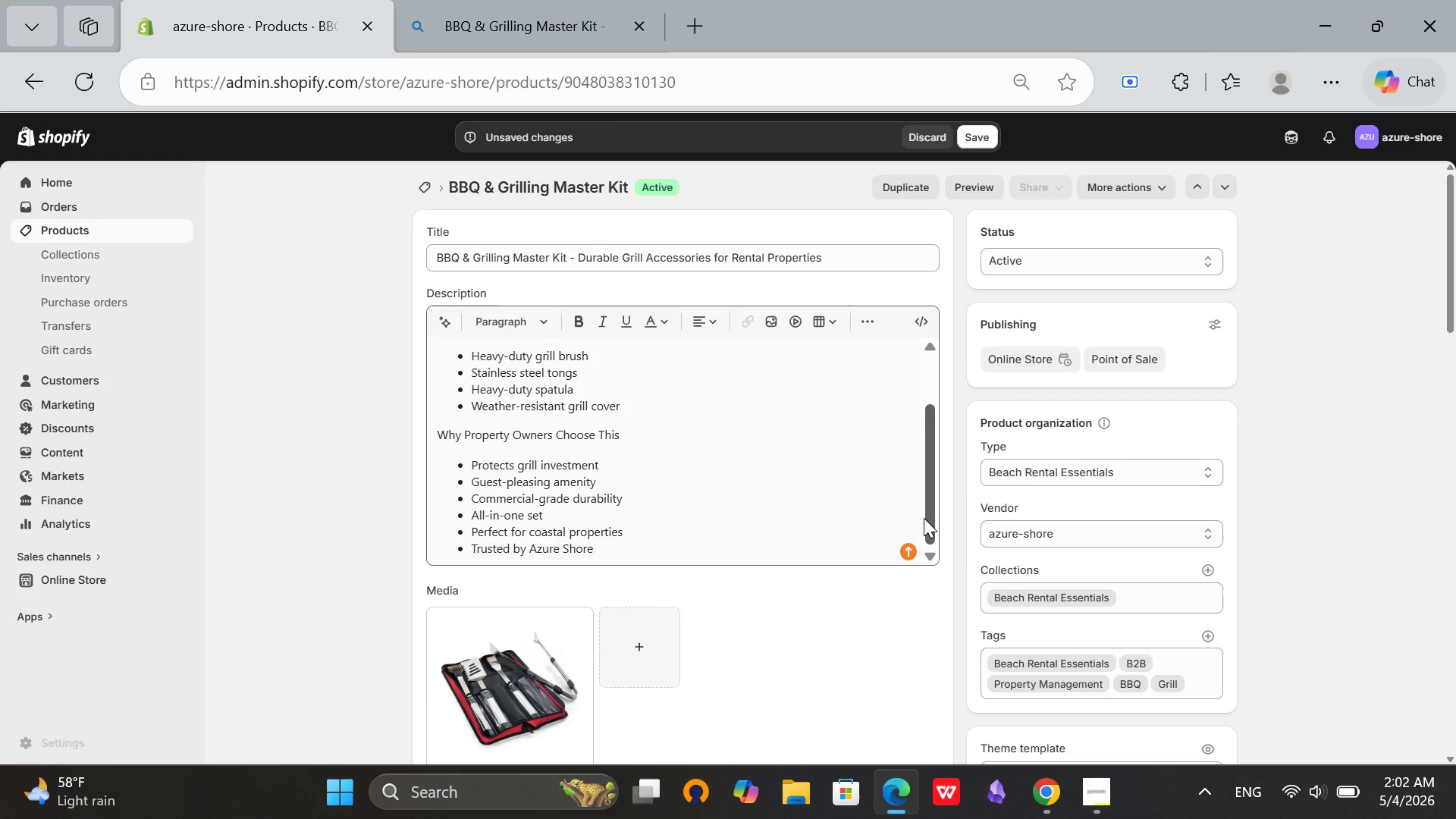 
left_click_drag(start_coordinate=[924, 519], to_coordinate=[930, 381])
 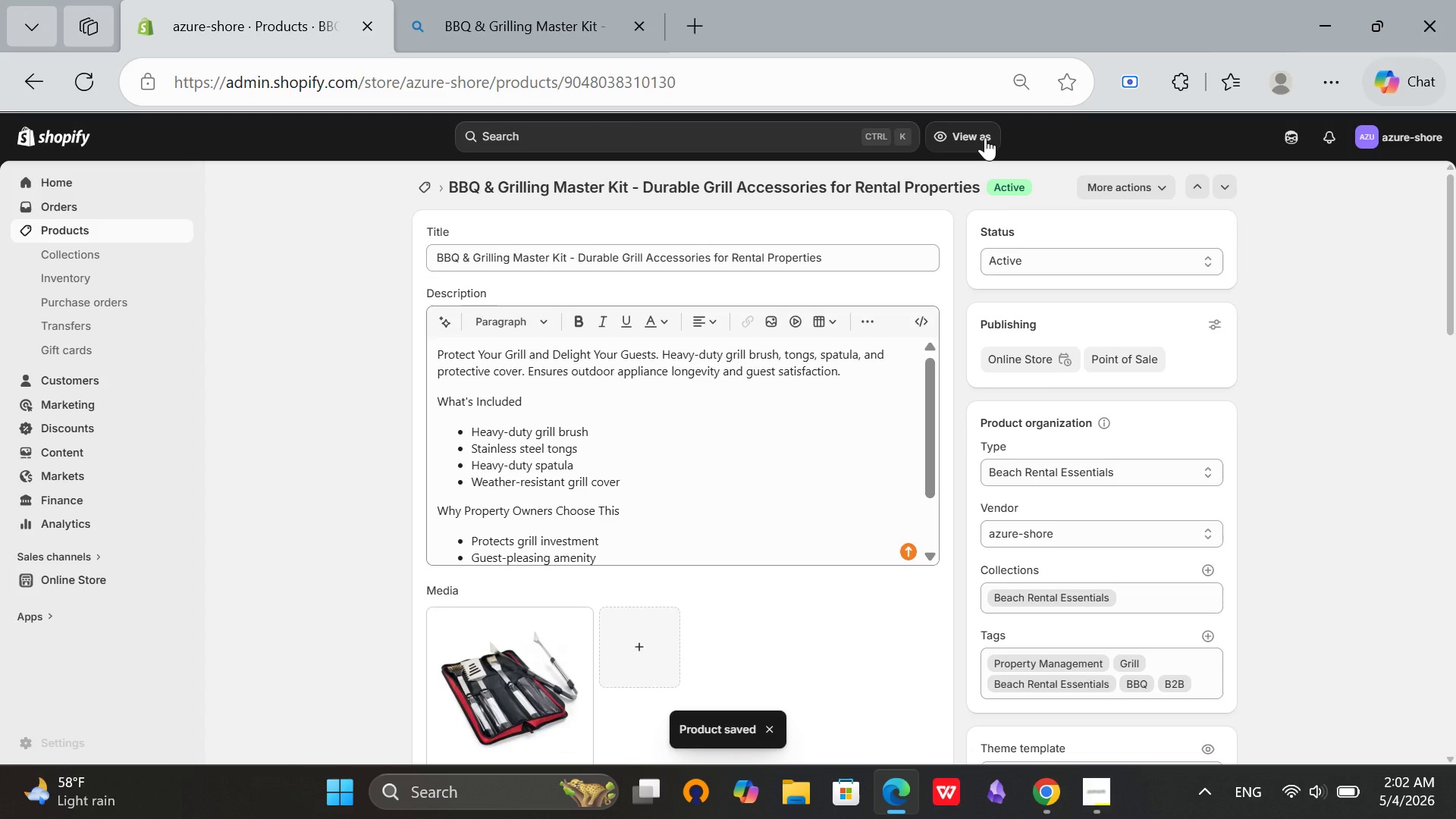 
wait(16.55)
 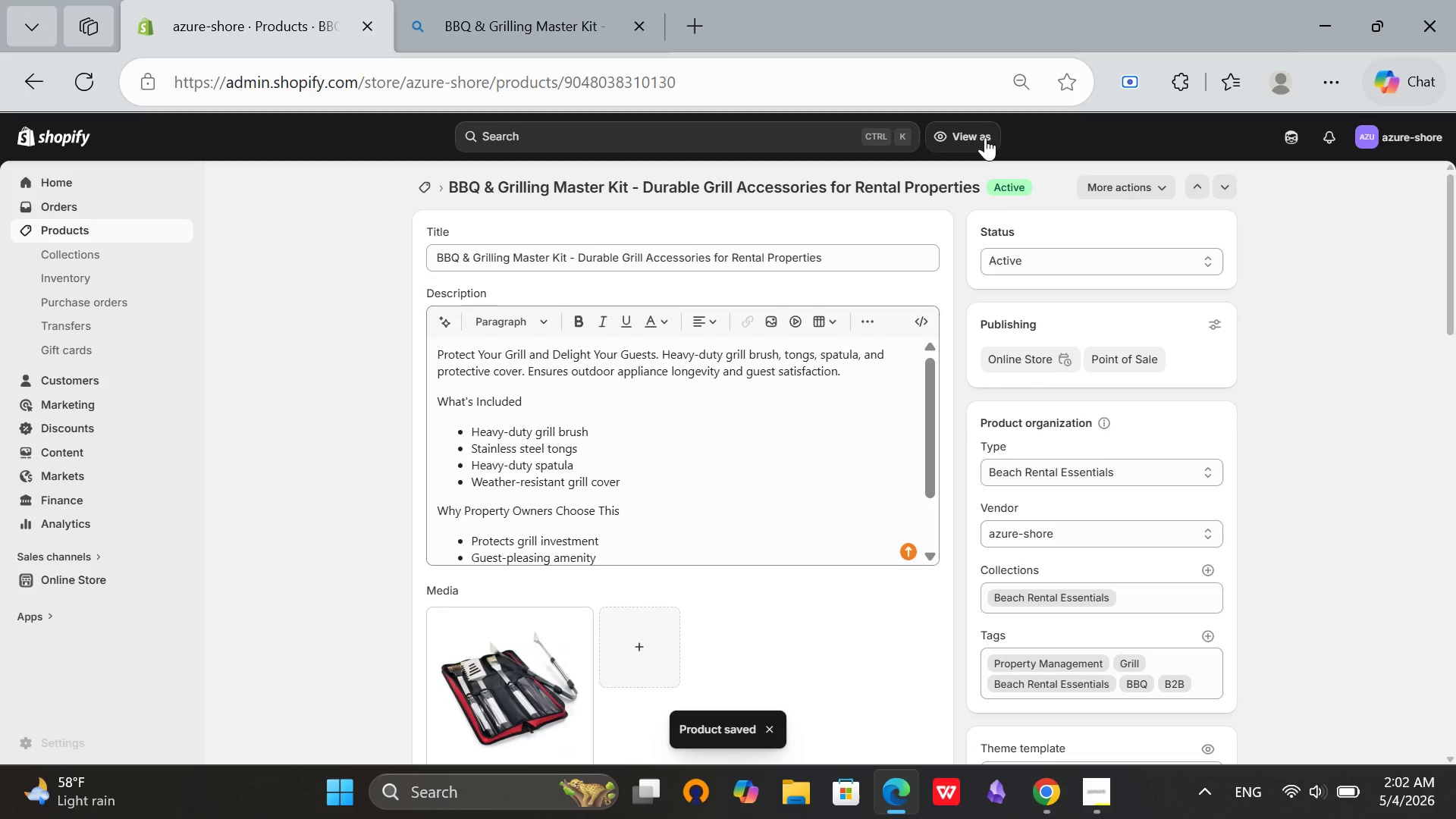 
left_click([421, 185])
 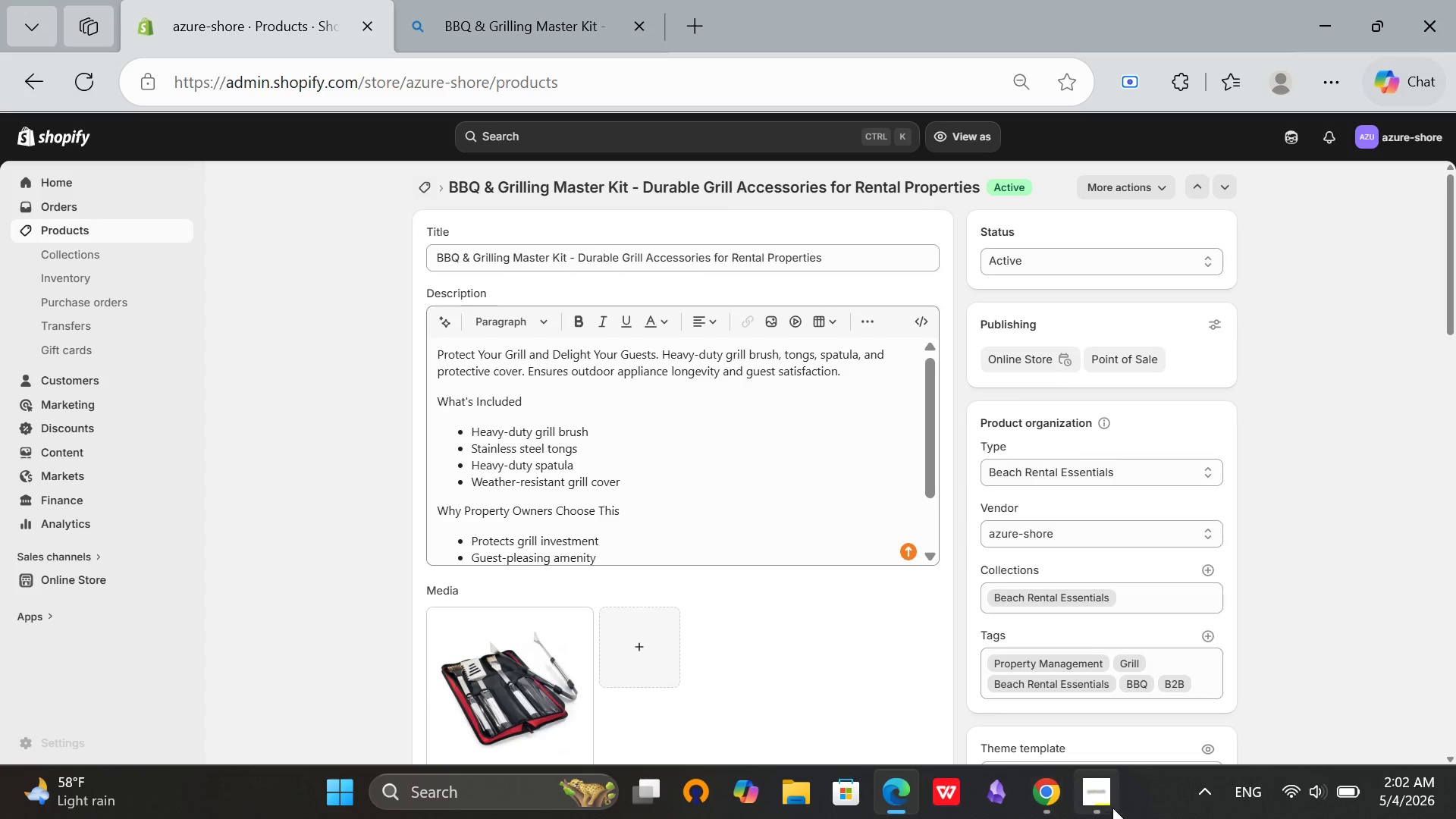 
left_click([1114, 807])